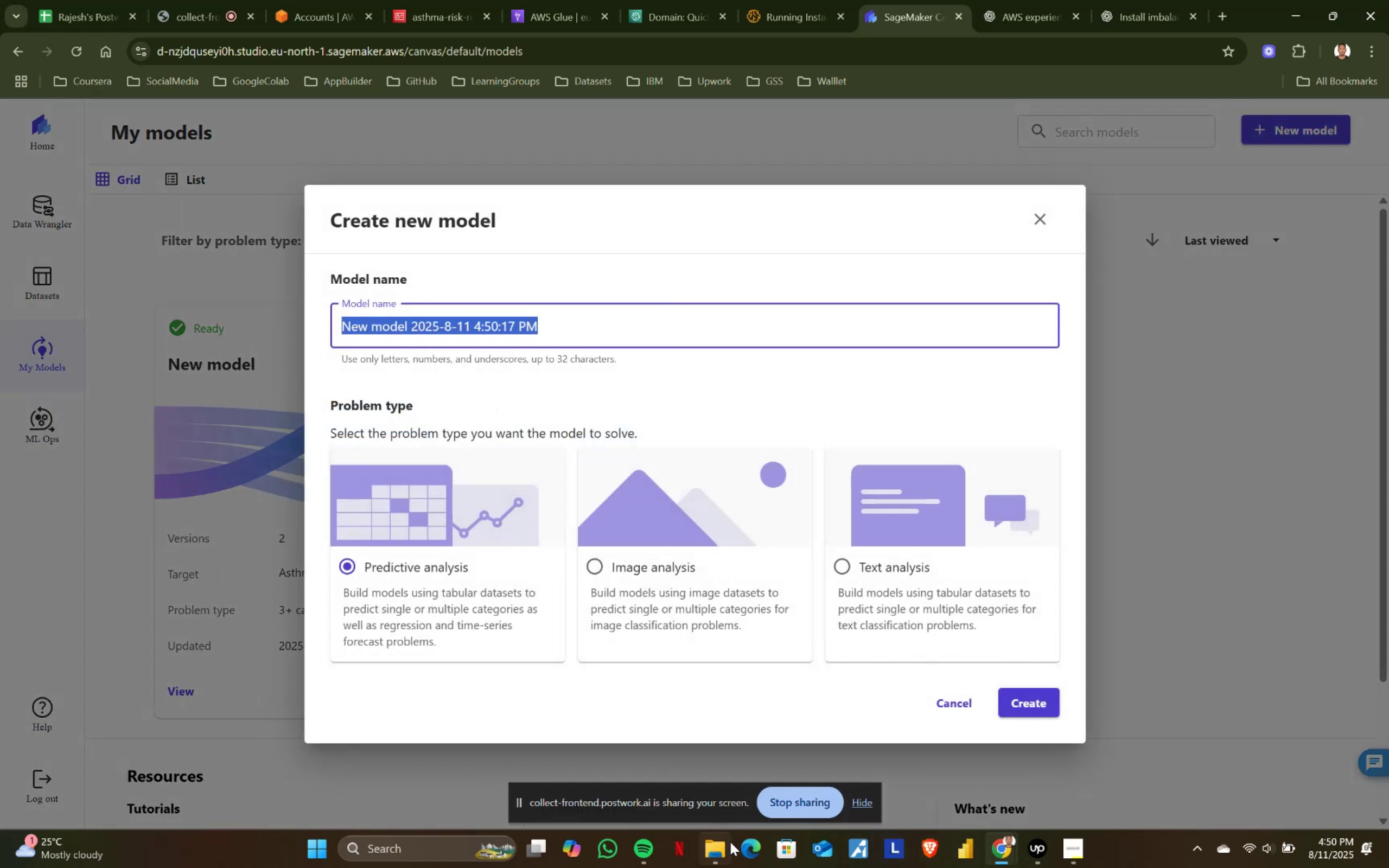 
left_click([715, 845])
 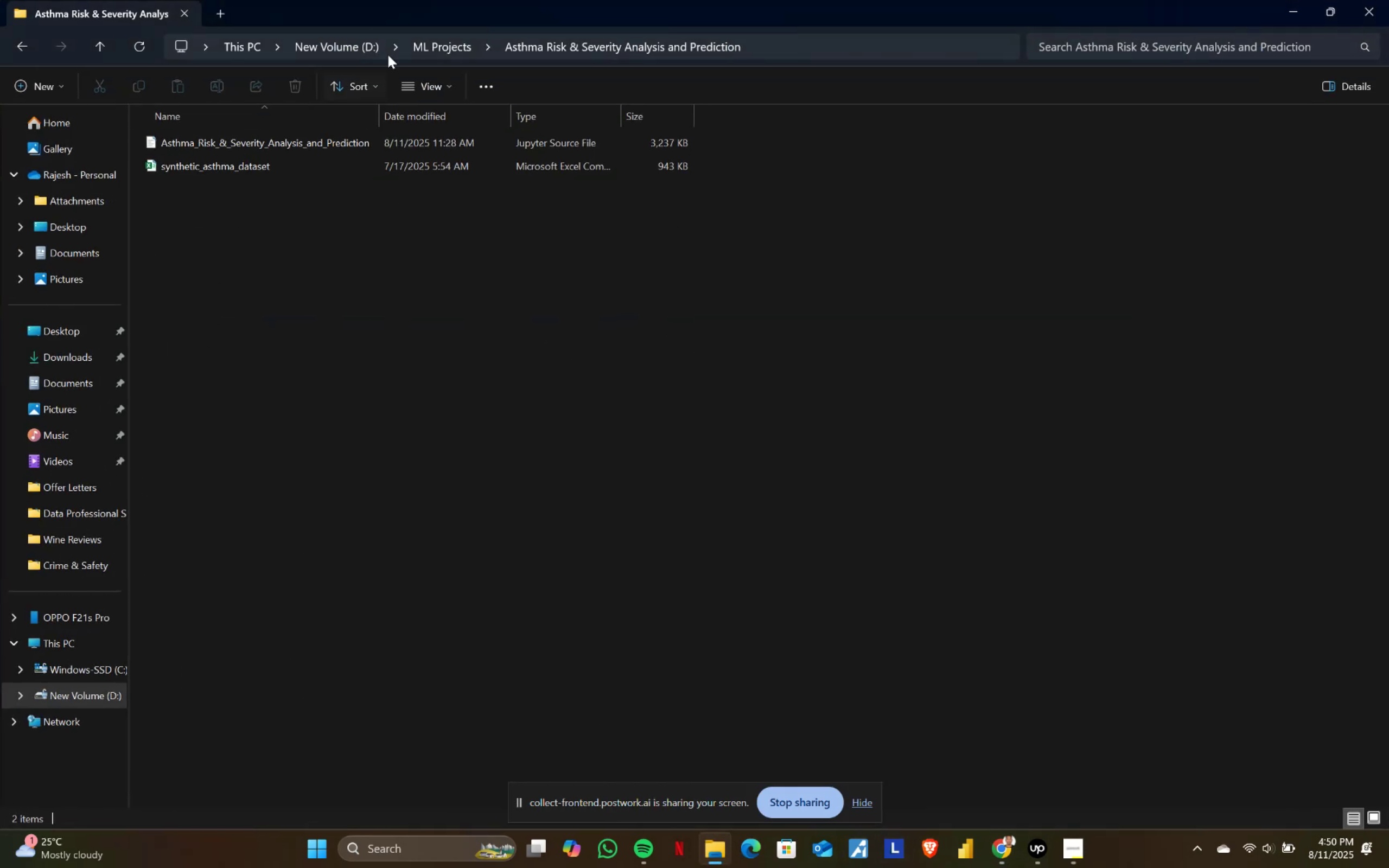 
left_click([432, 50])
 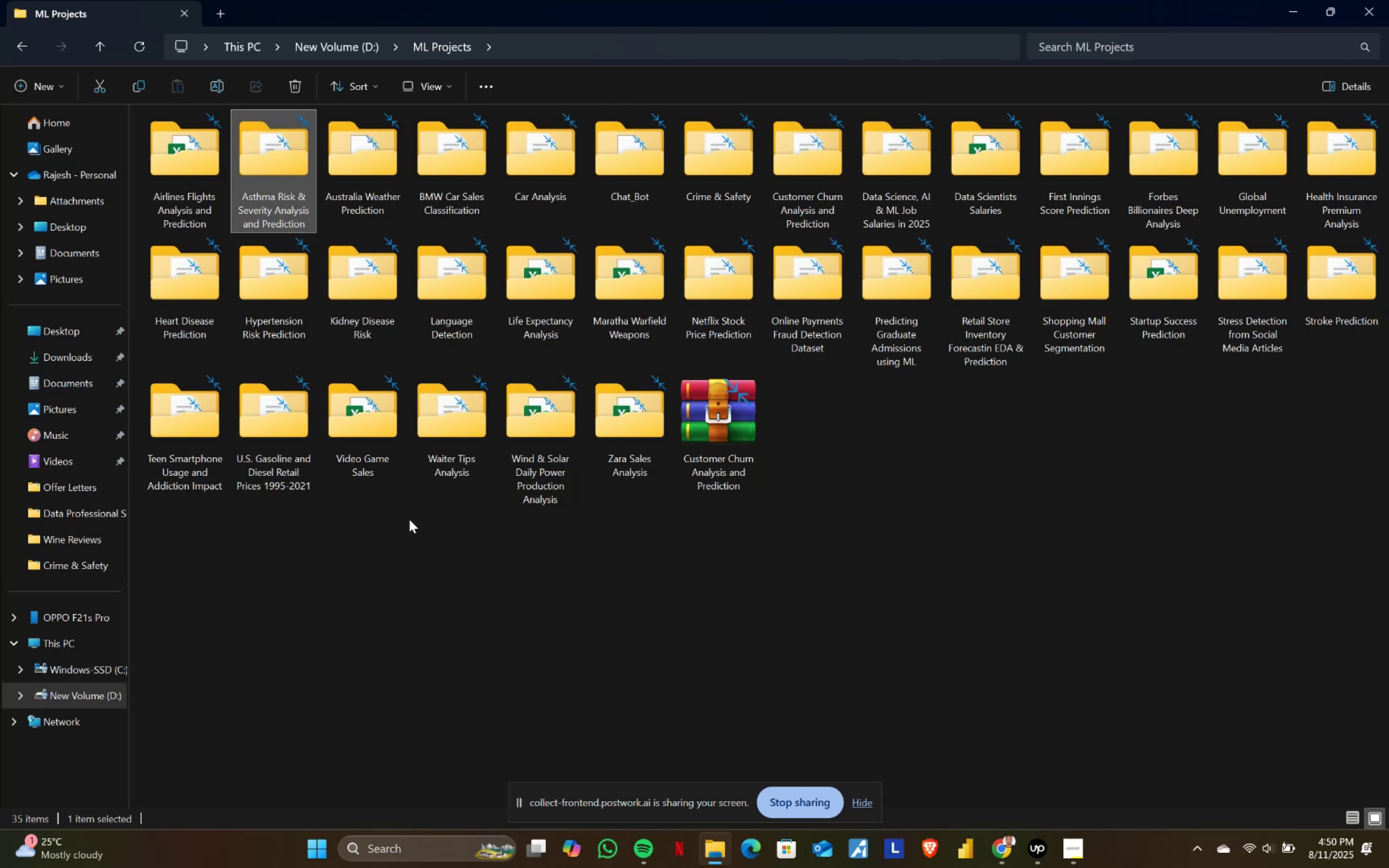 
wait(6.18)
 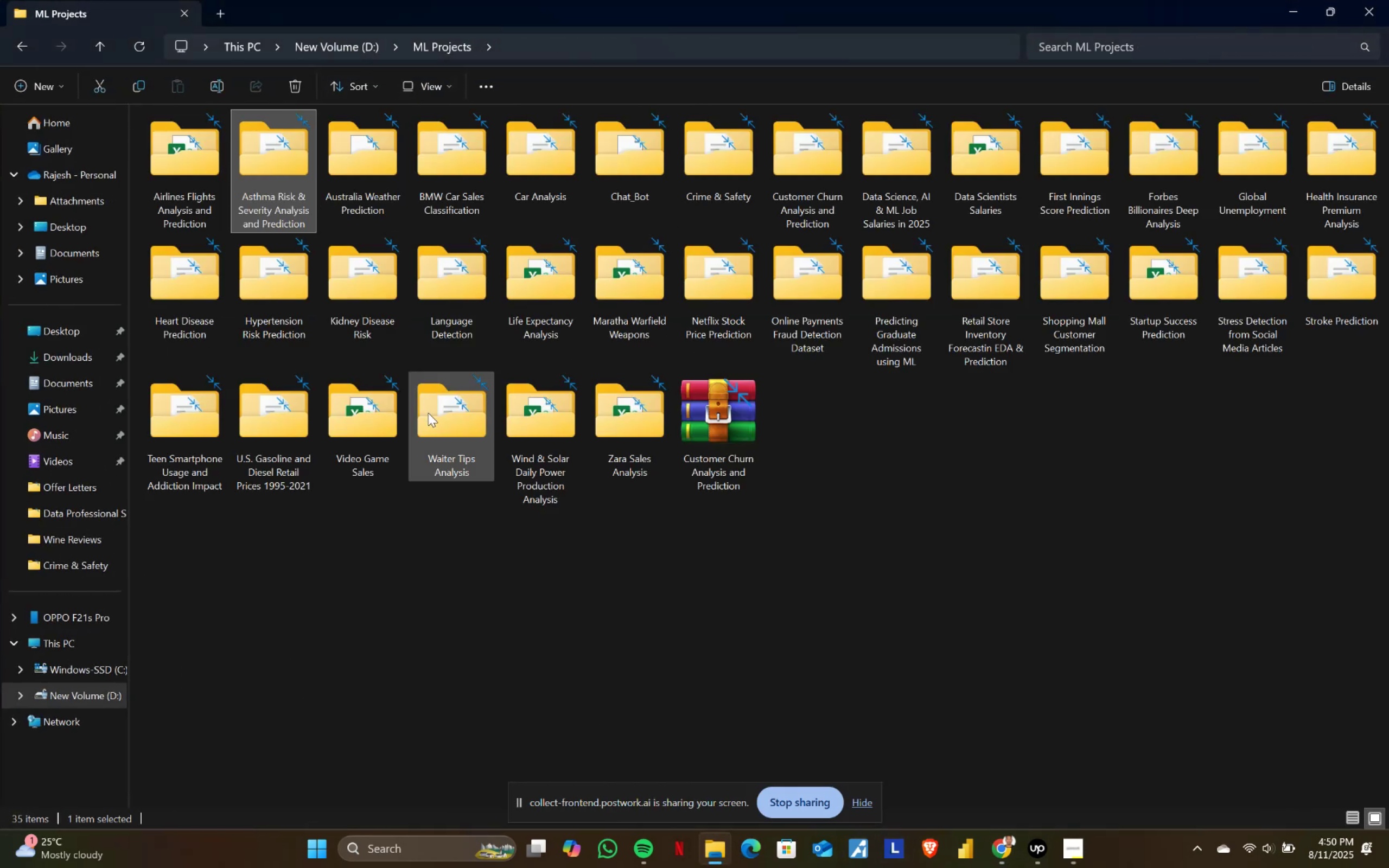 
key(Alt+AltLeft)
 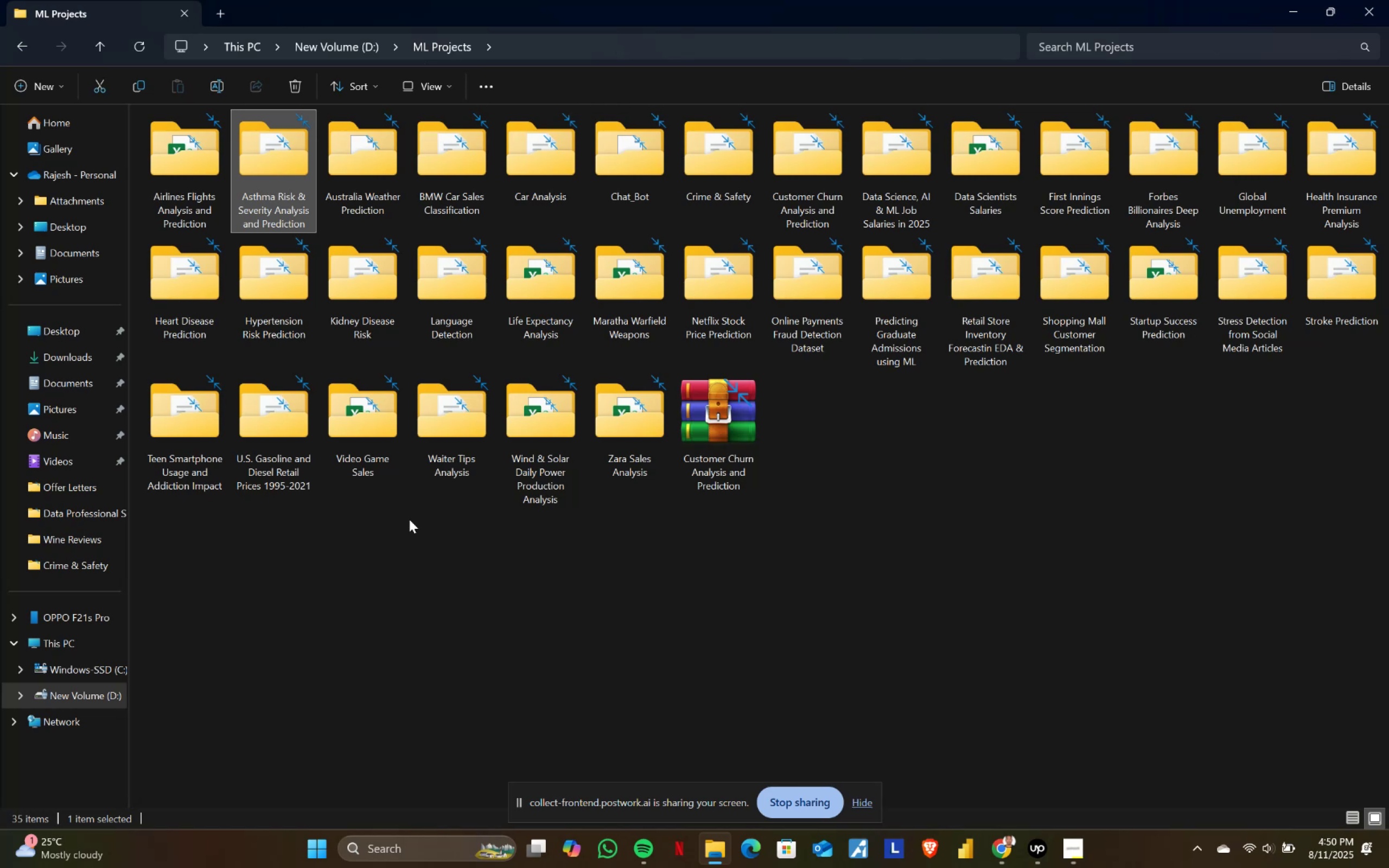 
key(Tab)
type(Data-Scientist )
key(Backspace)
type(-Salaries)
 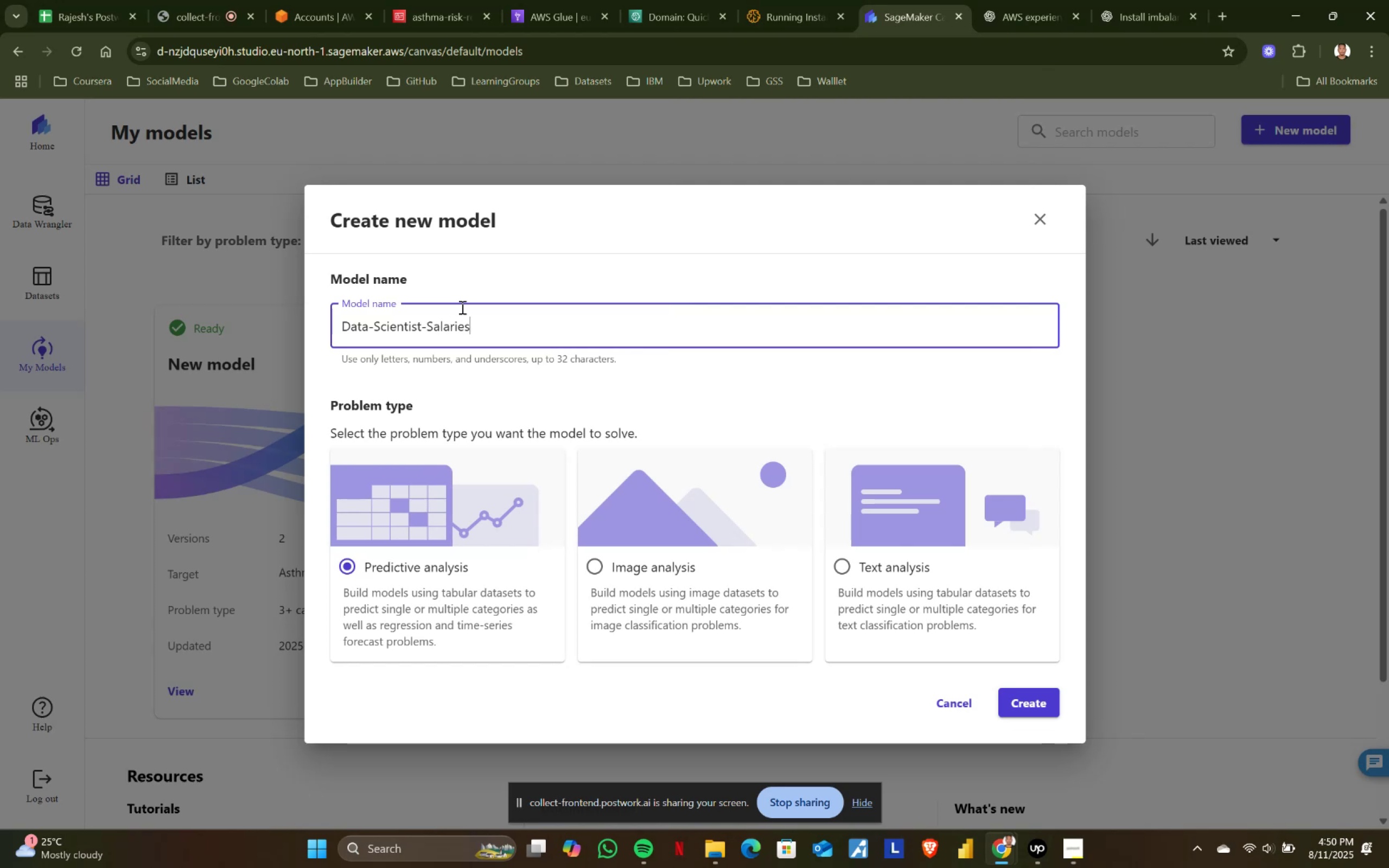 
left_click([1015, 689])
 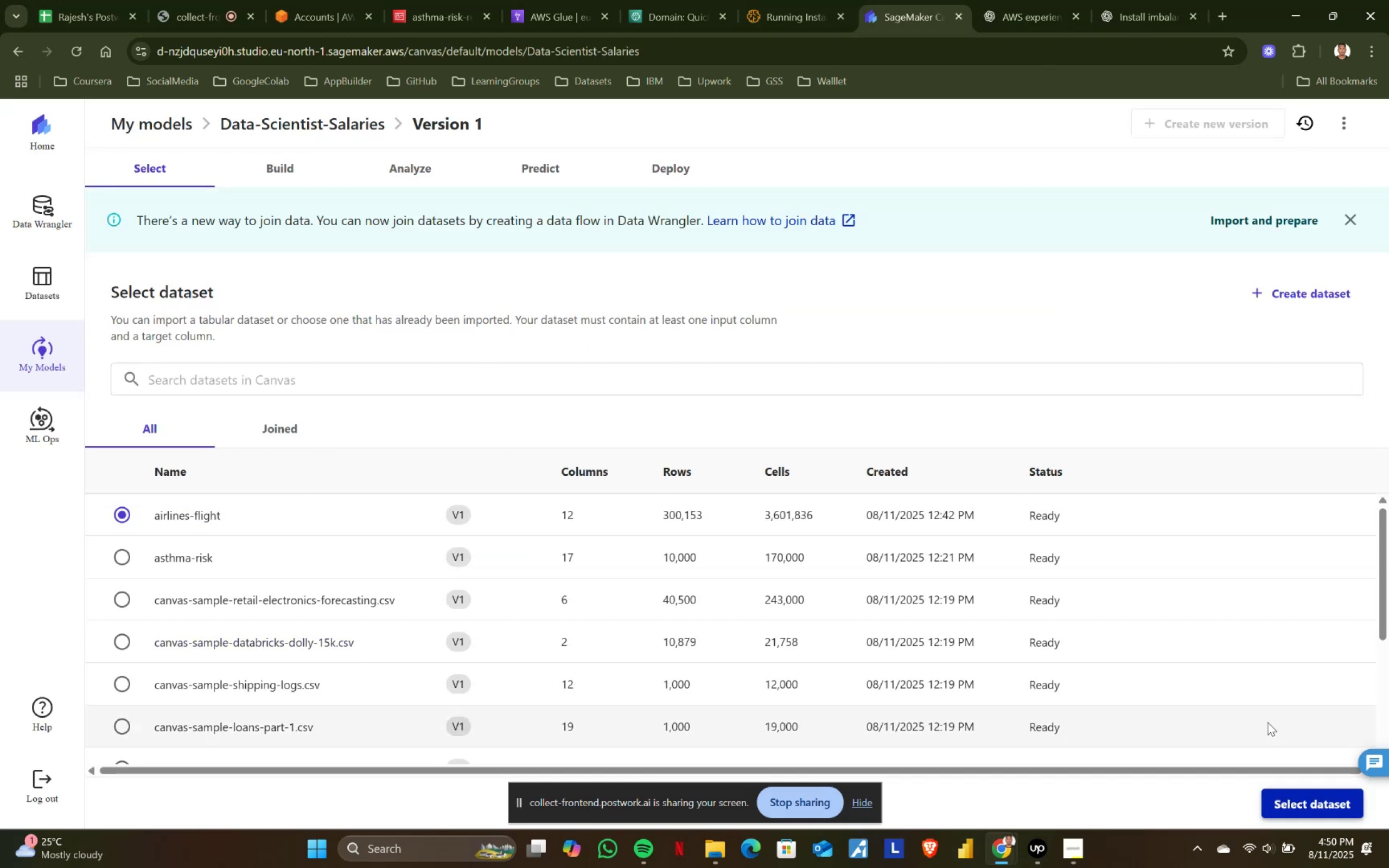 
left_click([1306, 296])
 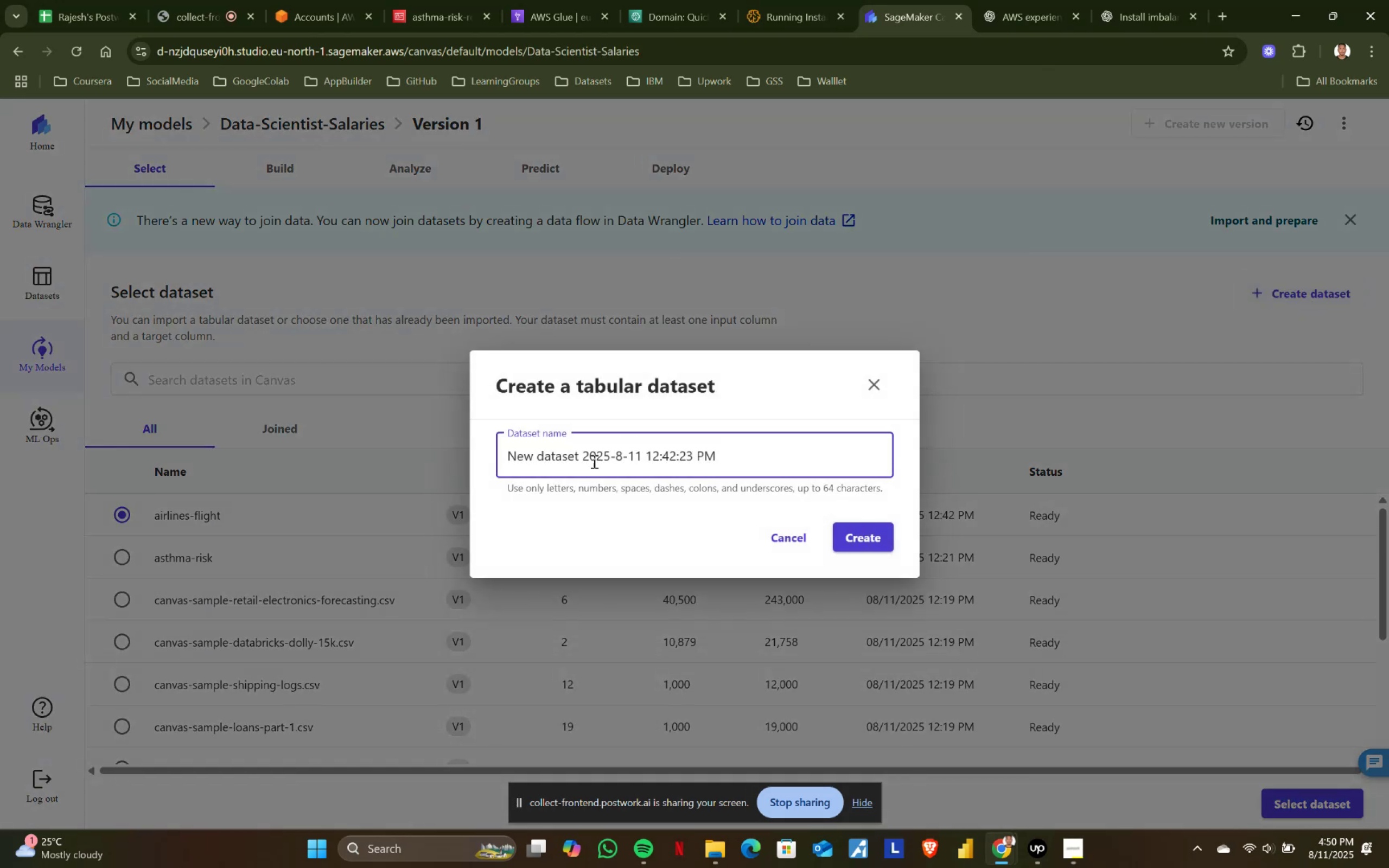 
left_click_drag(start_coordinate=[791, 449], to_coordinate=[277, 447])
 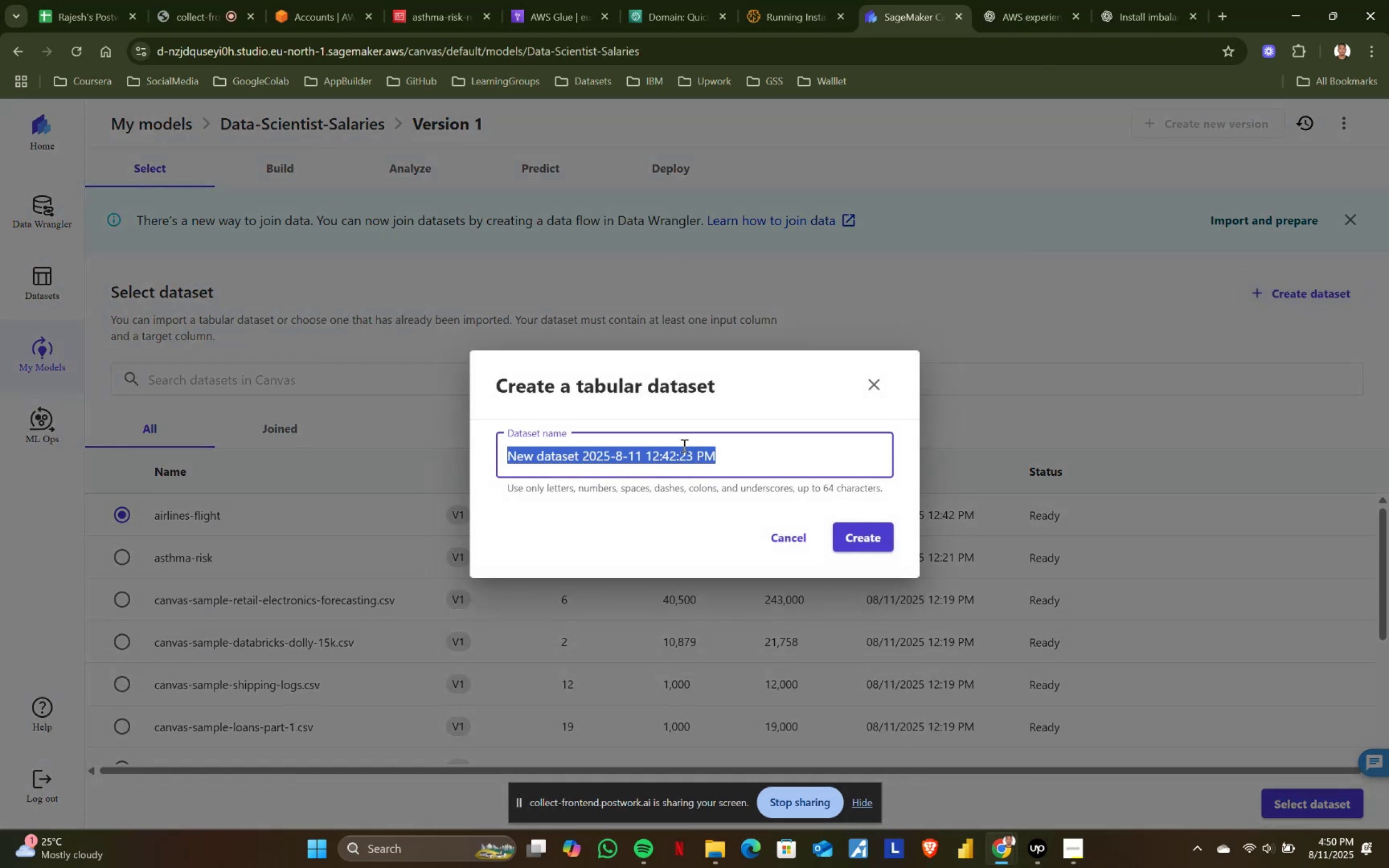 
type(data-scientist)
 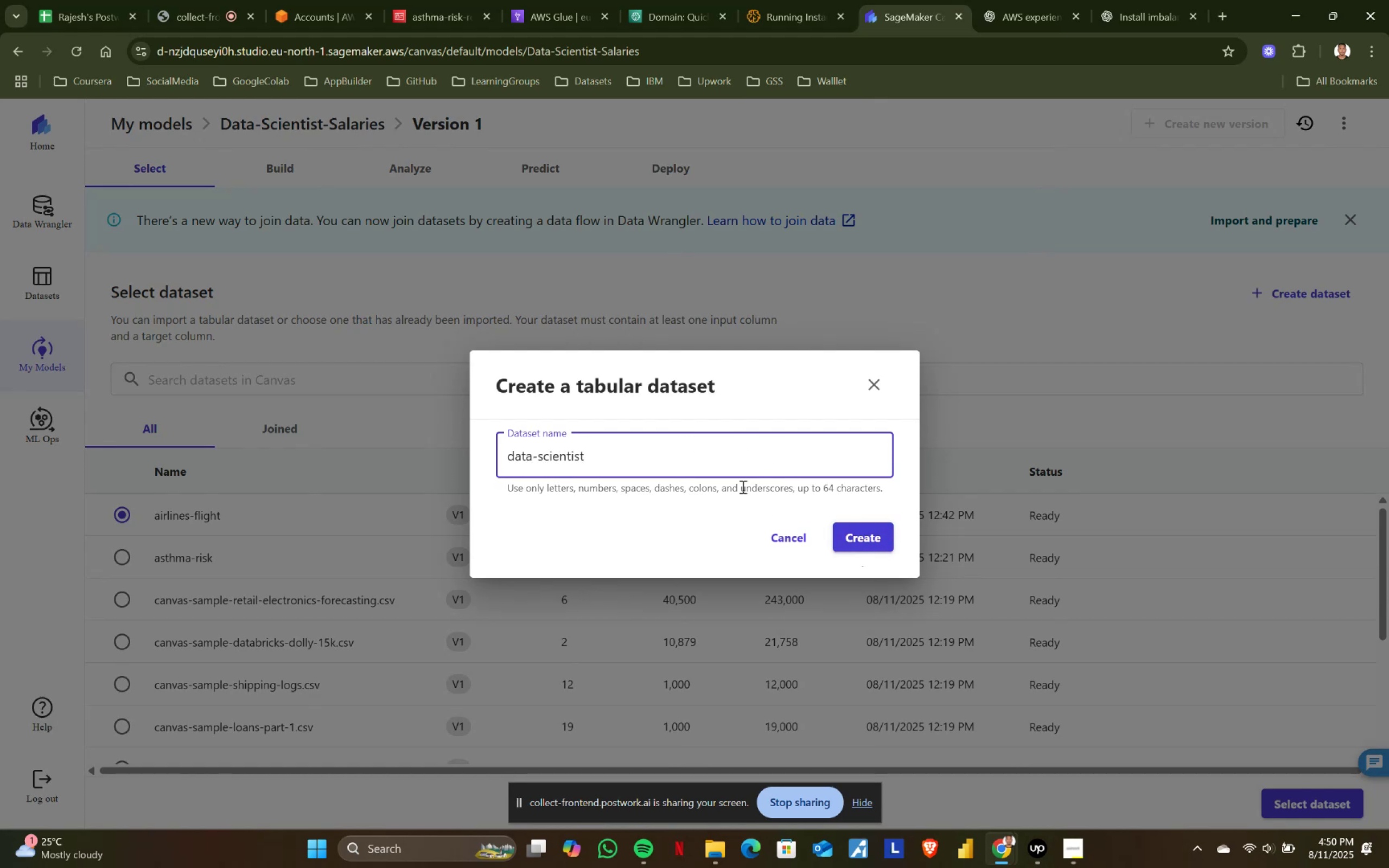 
left_click([895, 533])
 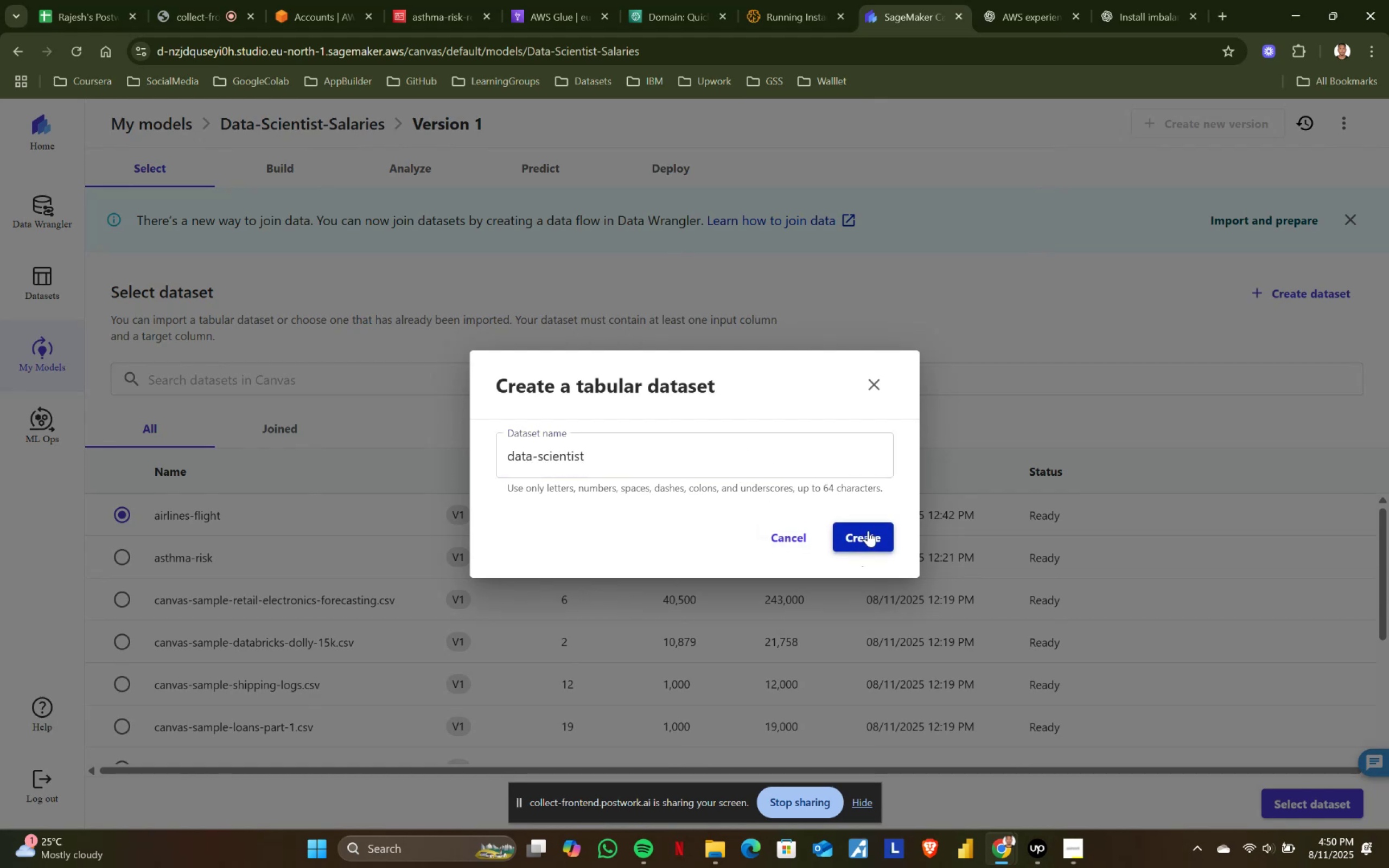 
left_click([868, 531])
 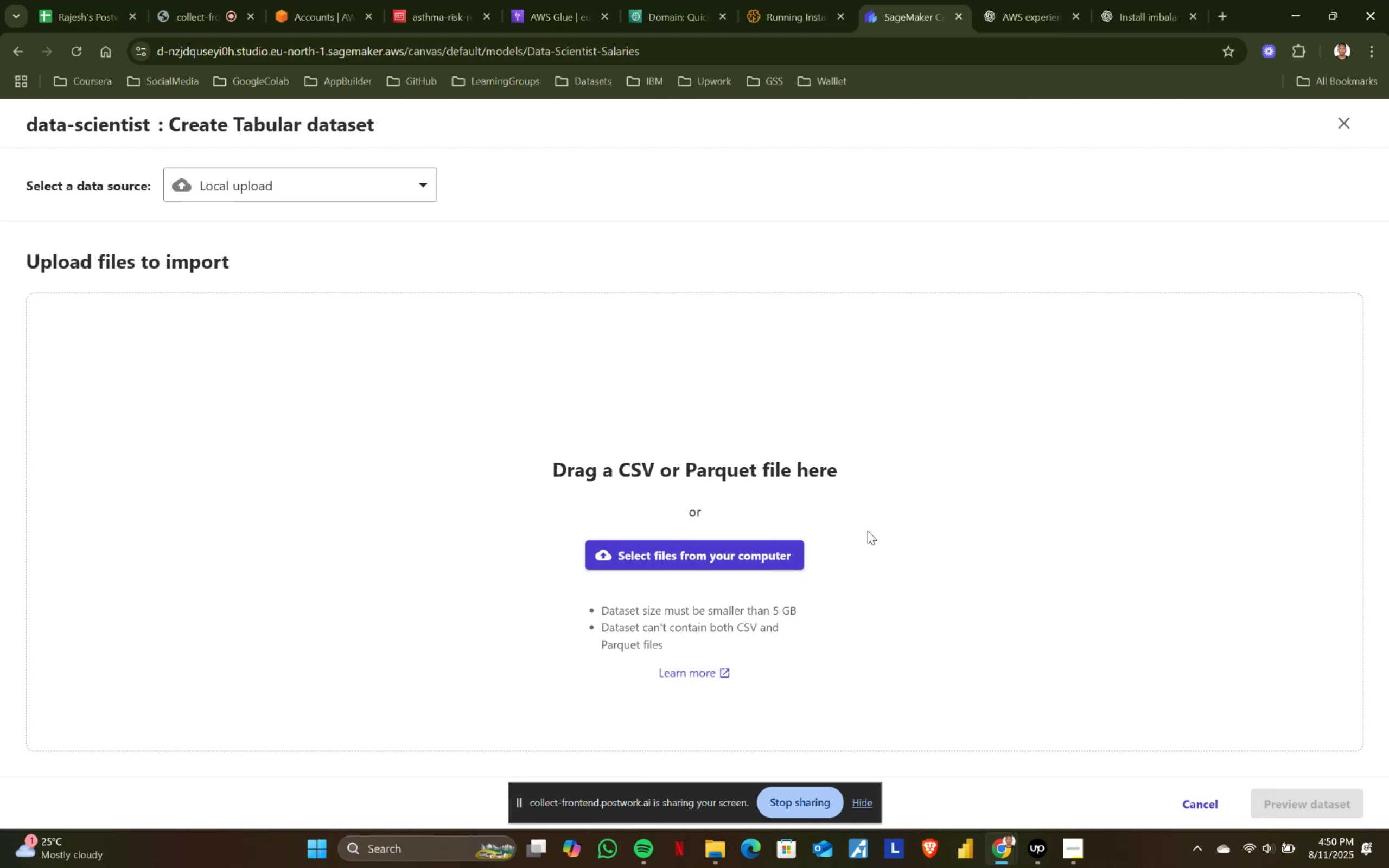 
wait(10.93)
 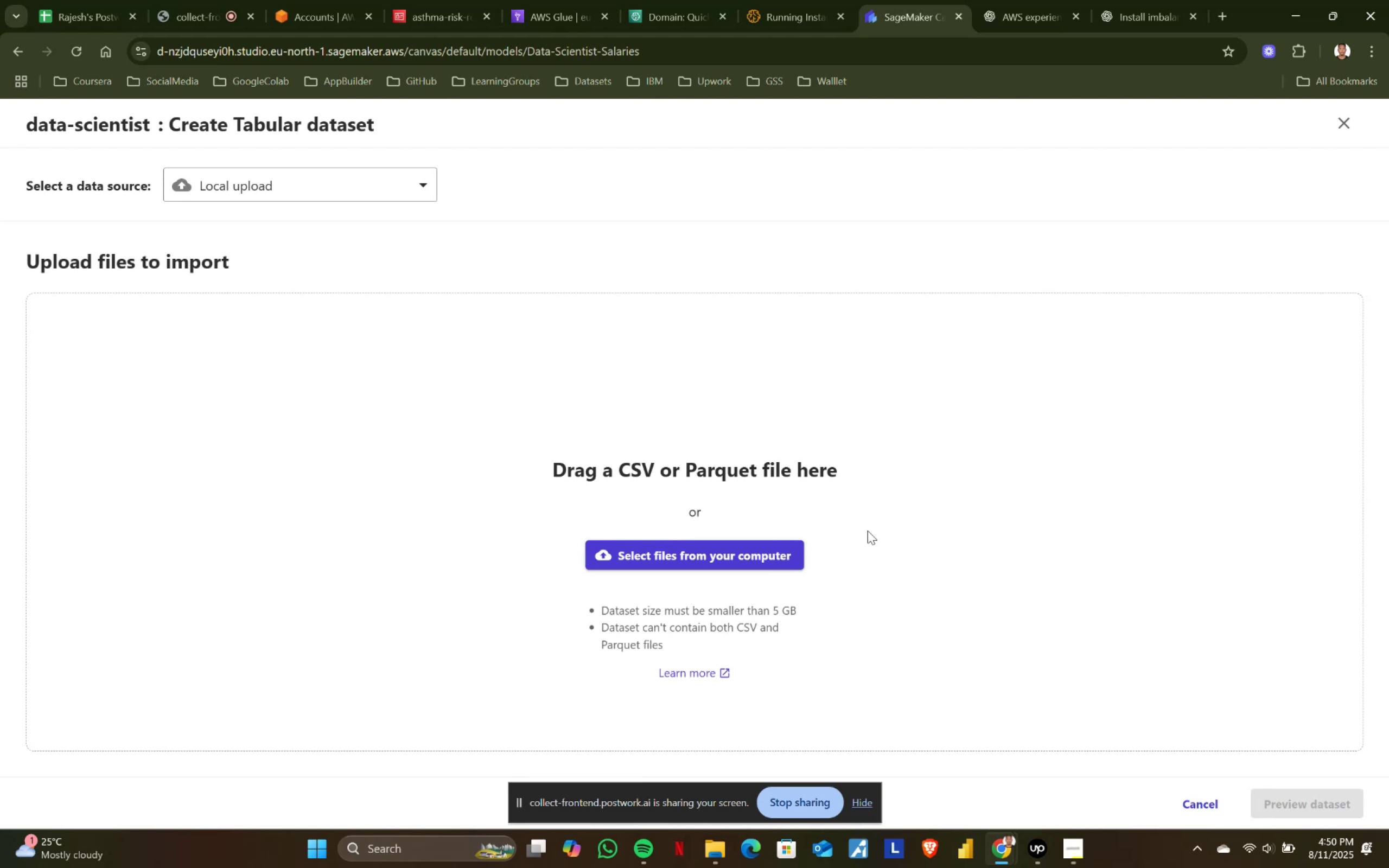 
left_click([710, 551])
 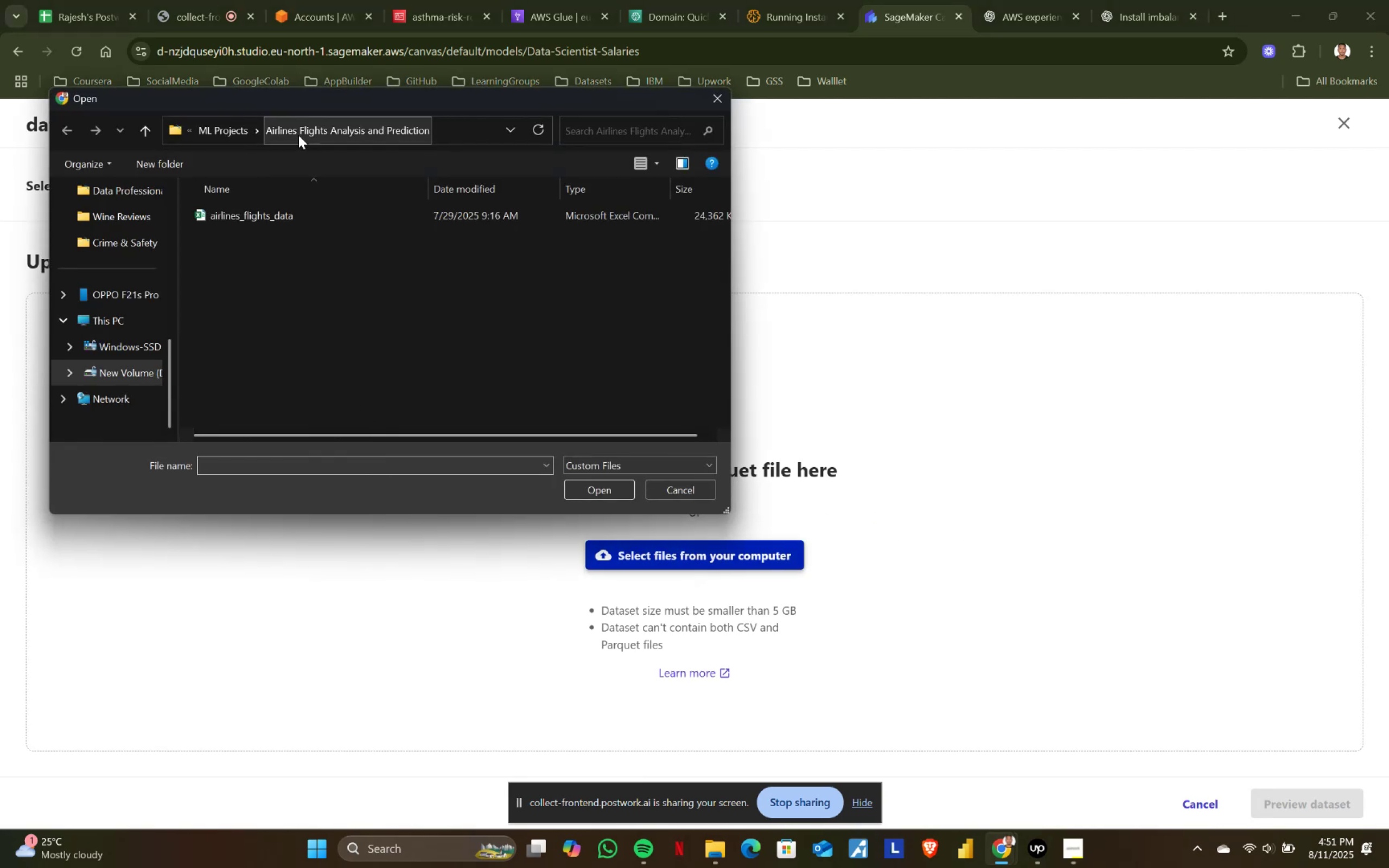 
left_click([229, 133])
 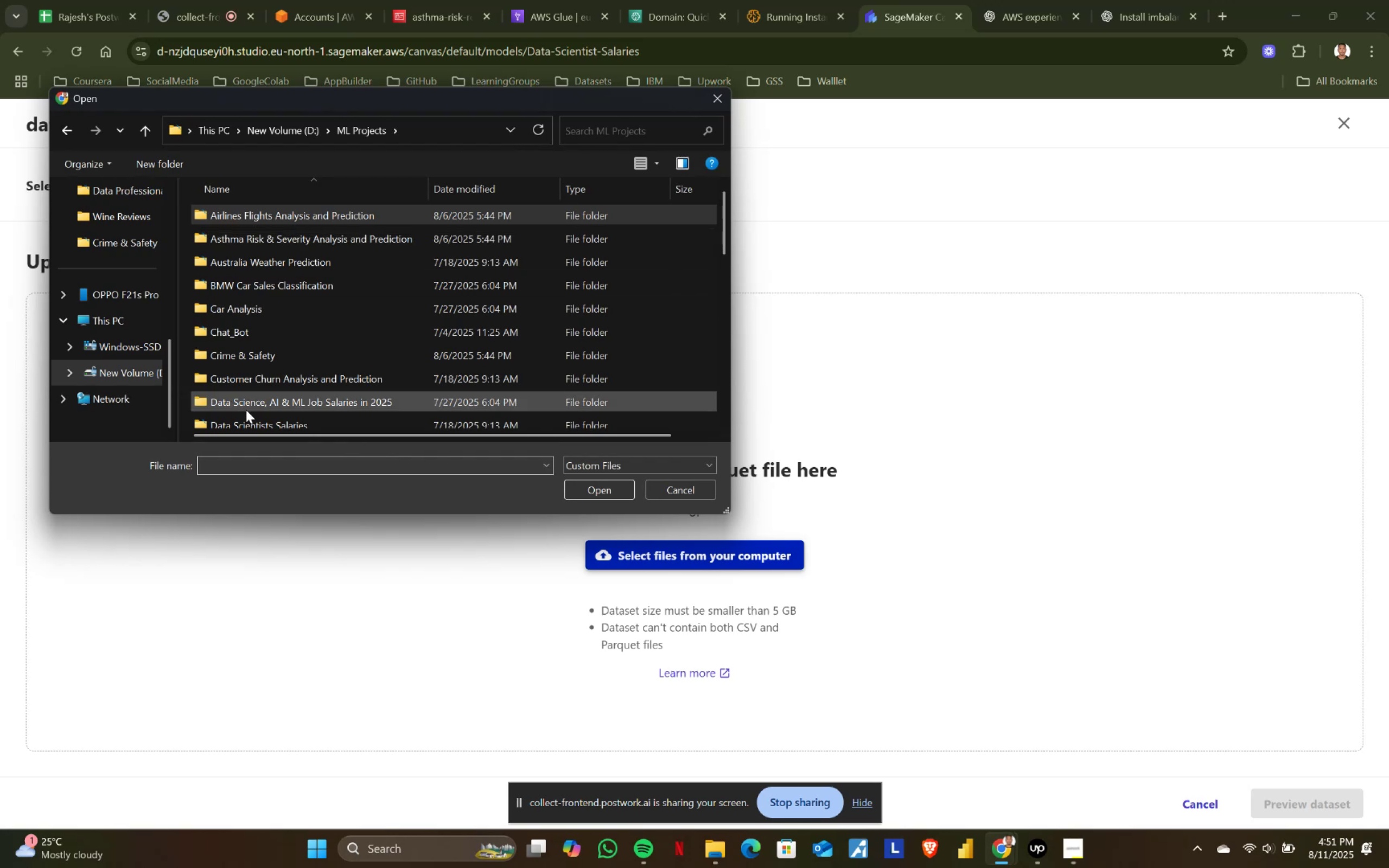 
double_click([246, 410])
 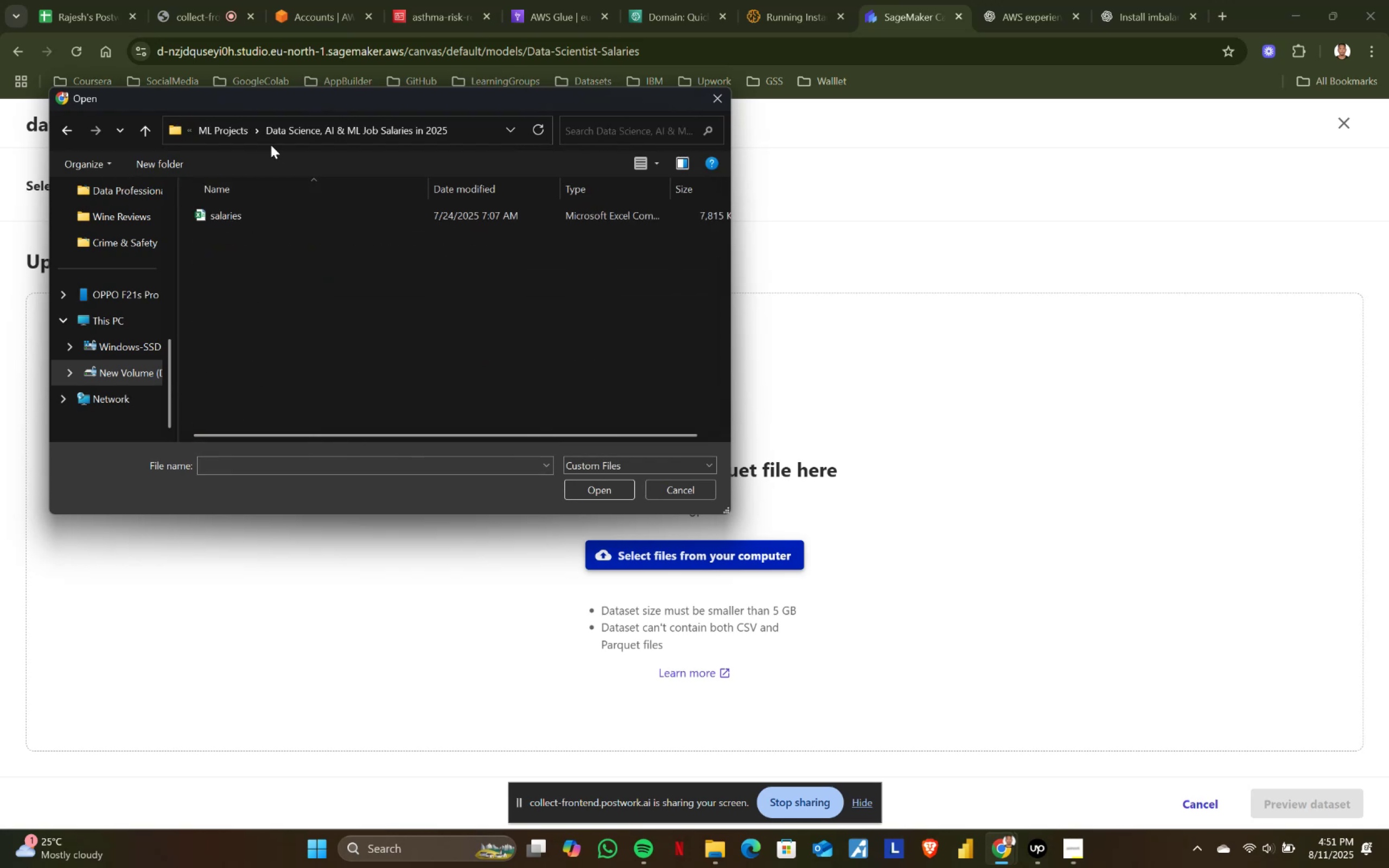 
left_click([234, 127])
 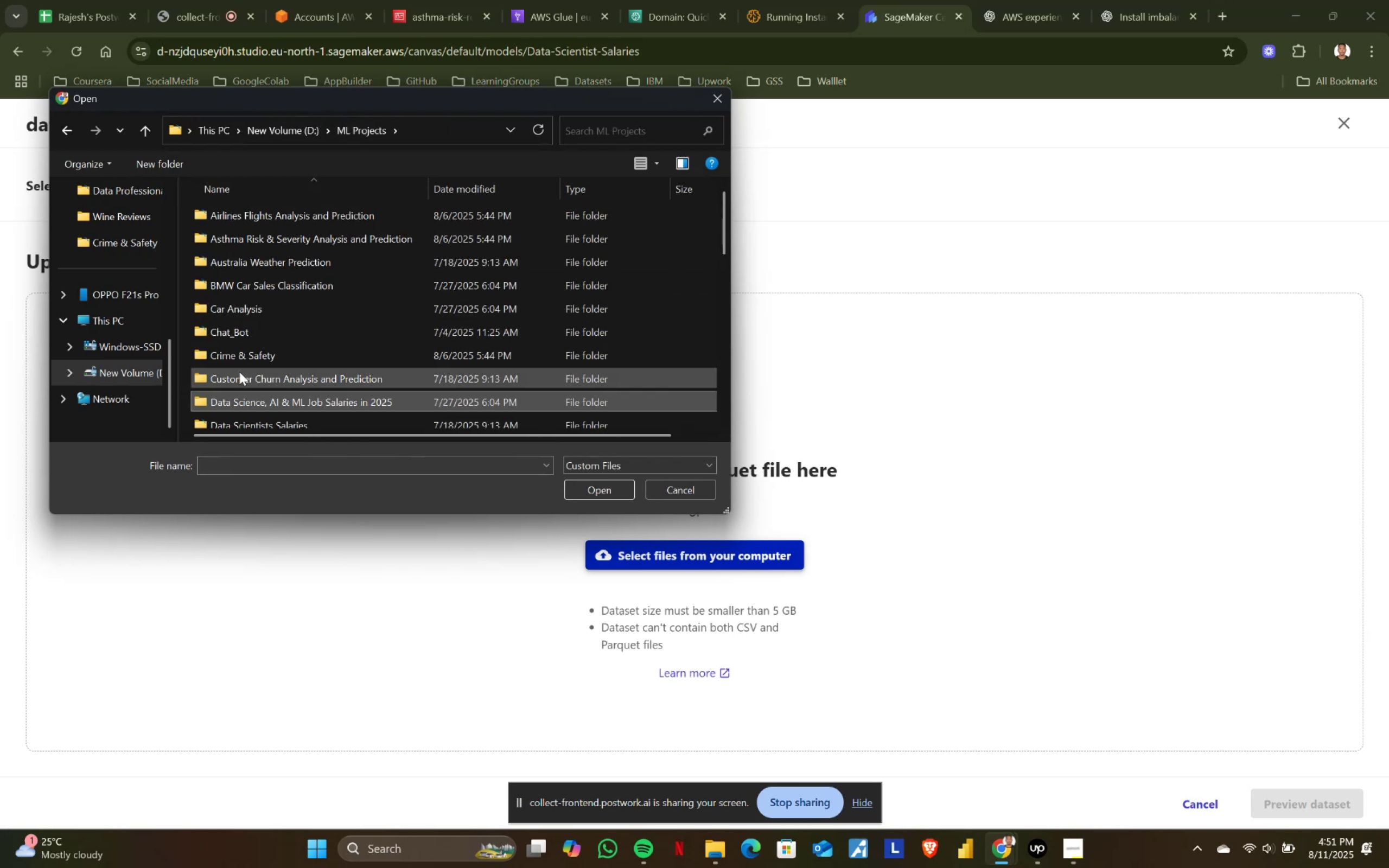 
scroll: coordinate [246, 407], scroll_direction: down, amount: 1.0
 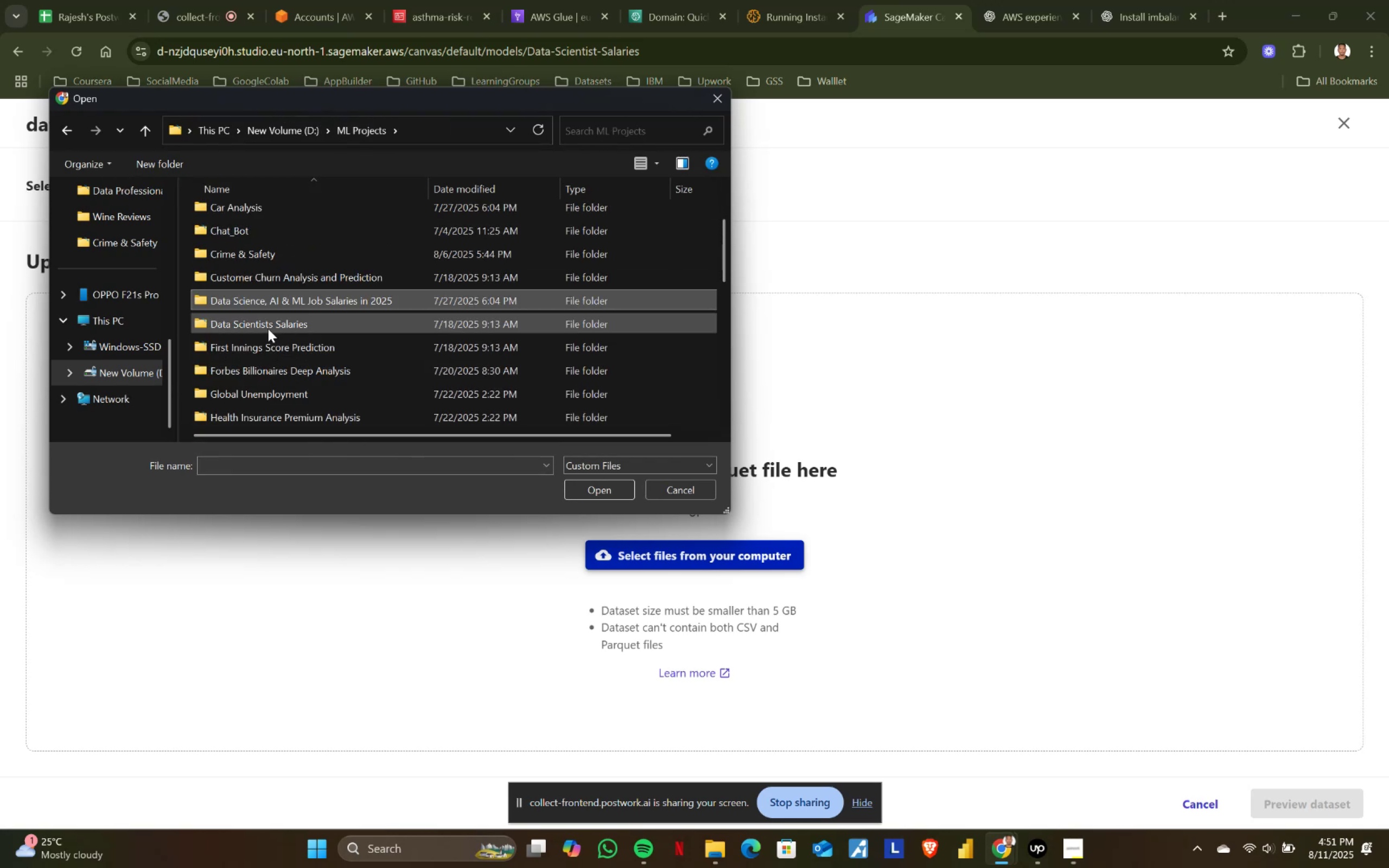 
double_click([255, 326])
 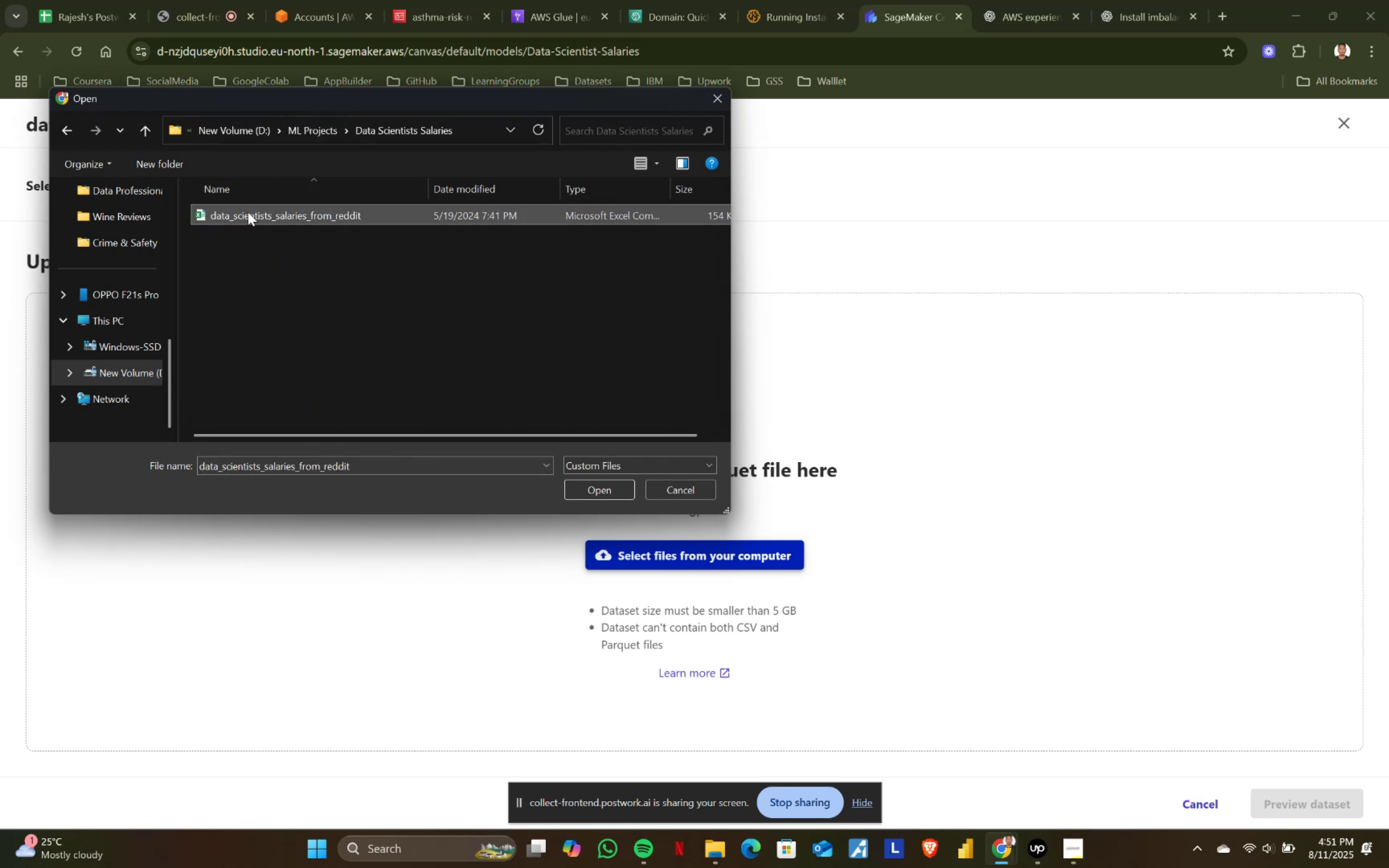 
double_click([248, 212])
 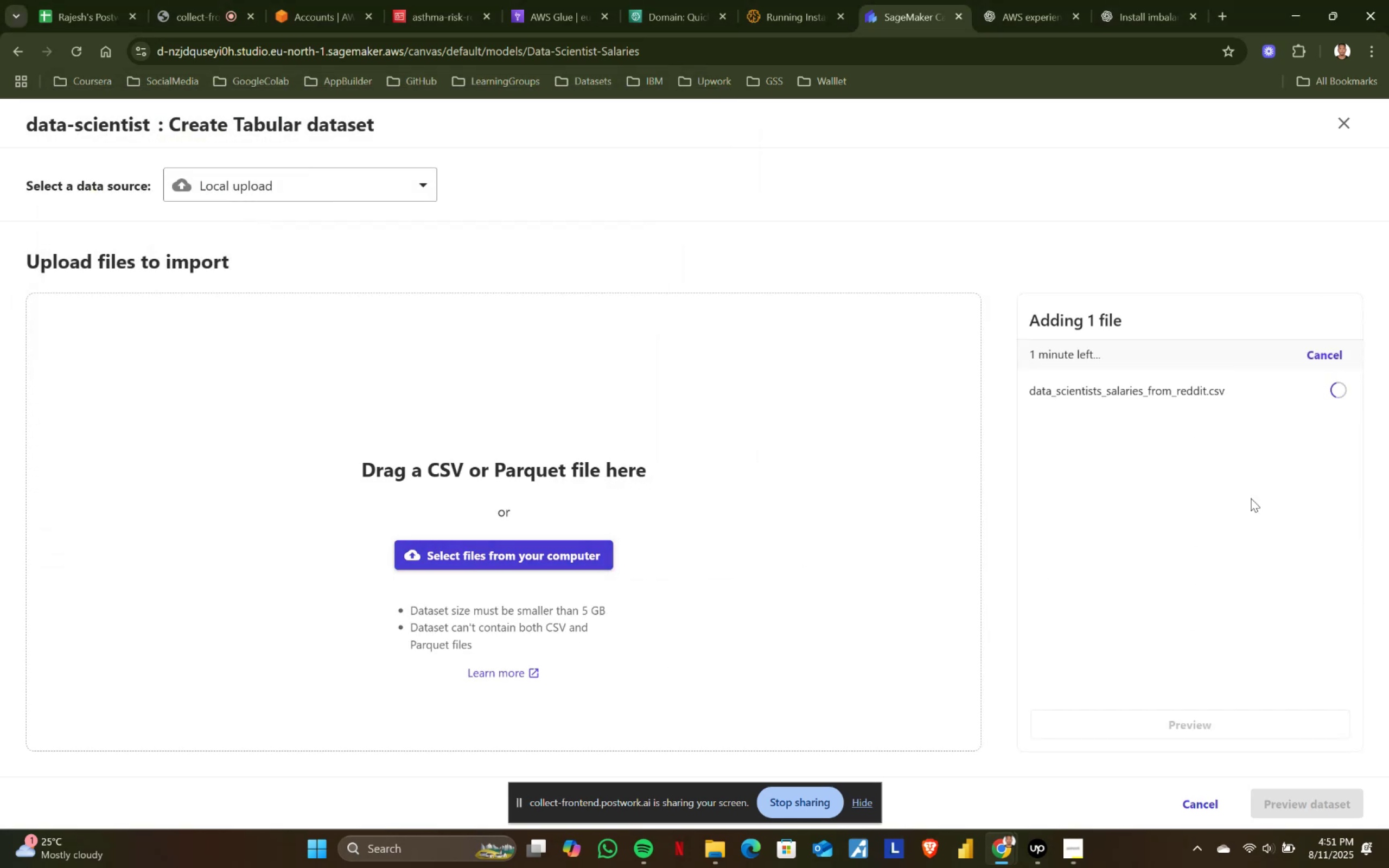 
left_click([1299, 803])
 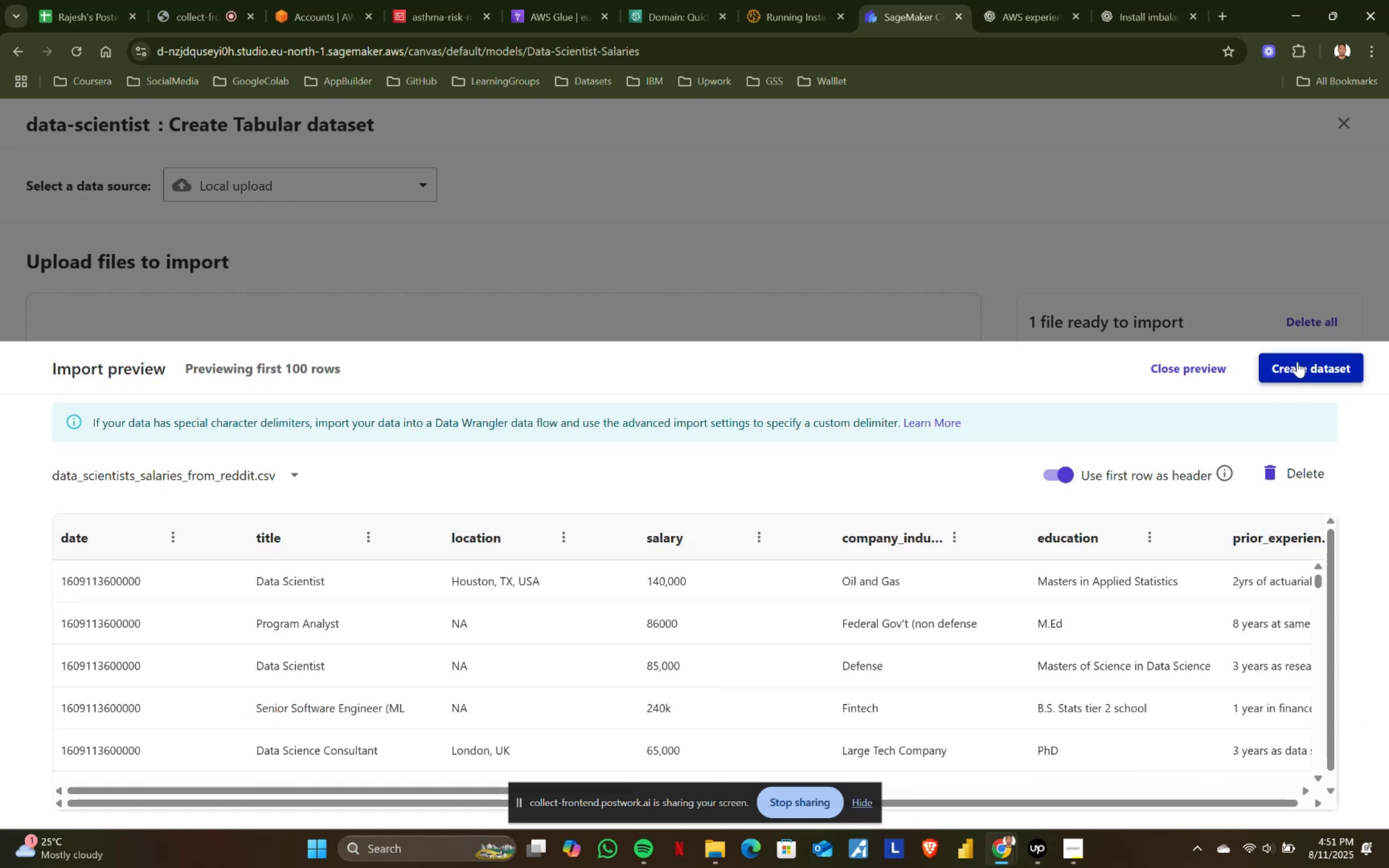 
left_click([1297, 361])
 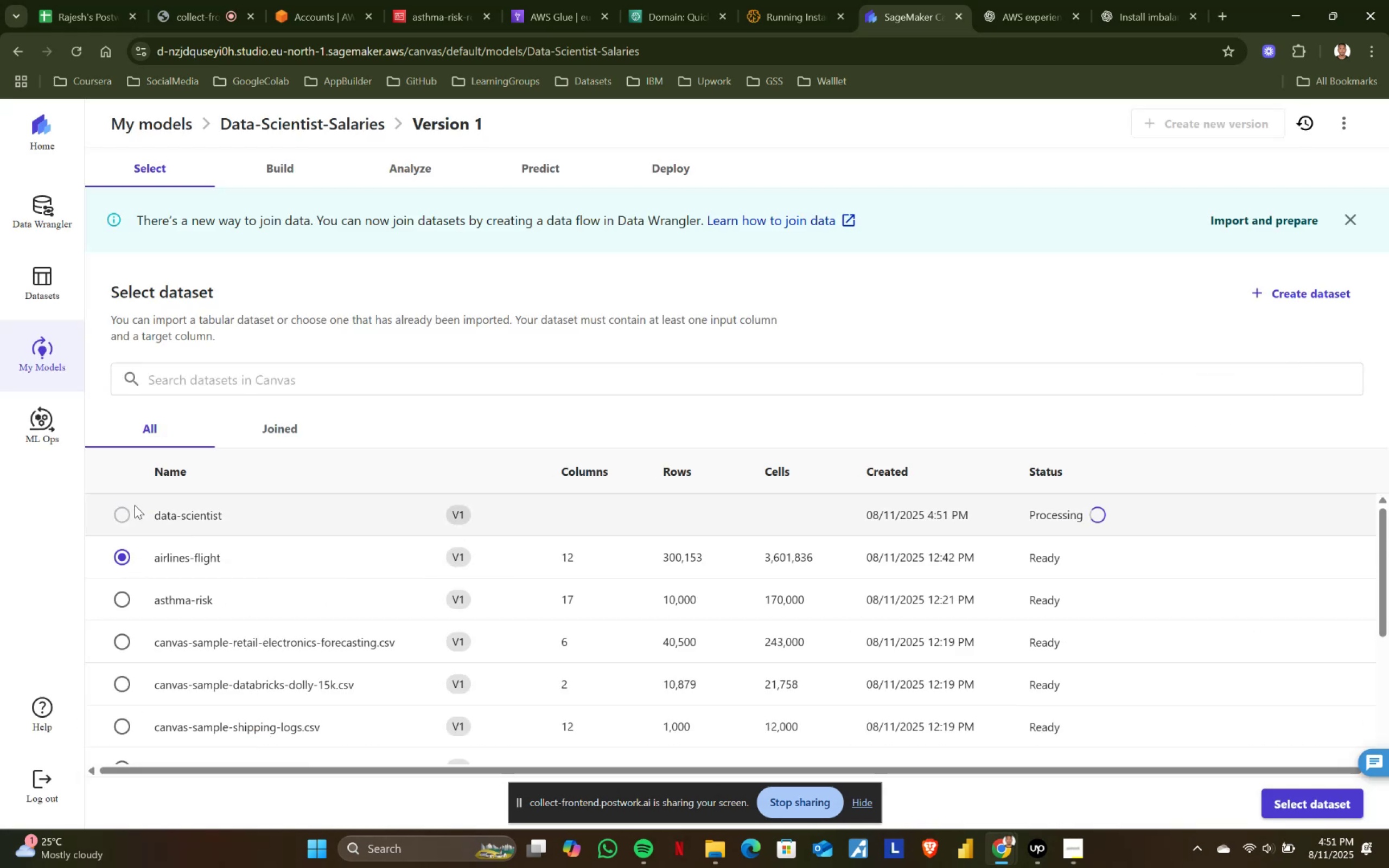 
left_click([114, 516])
 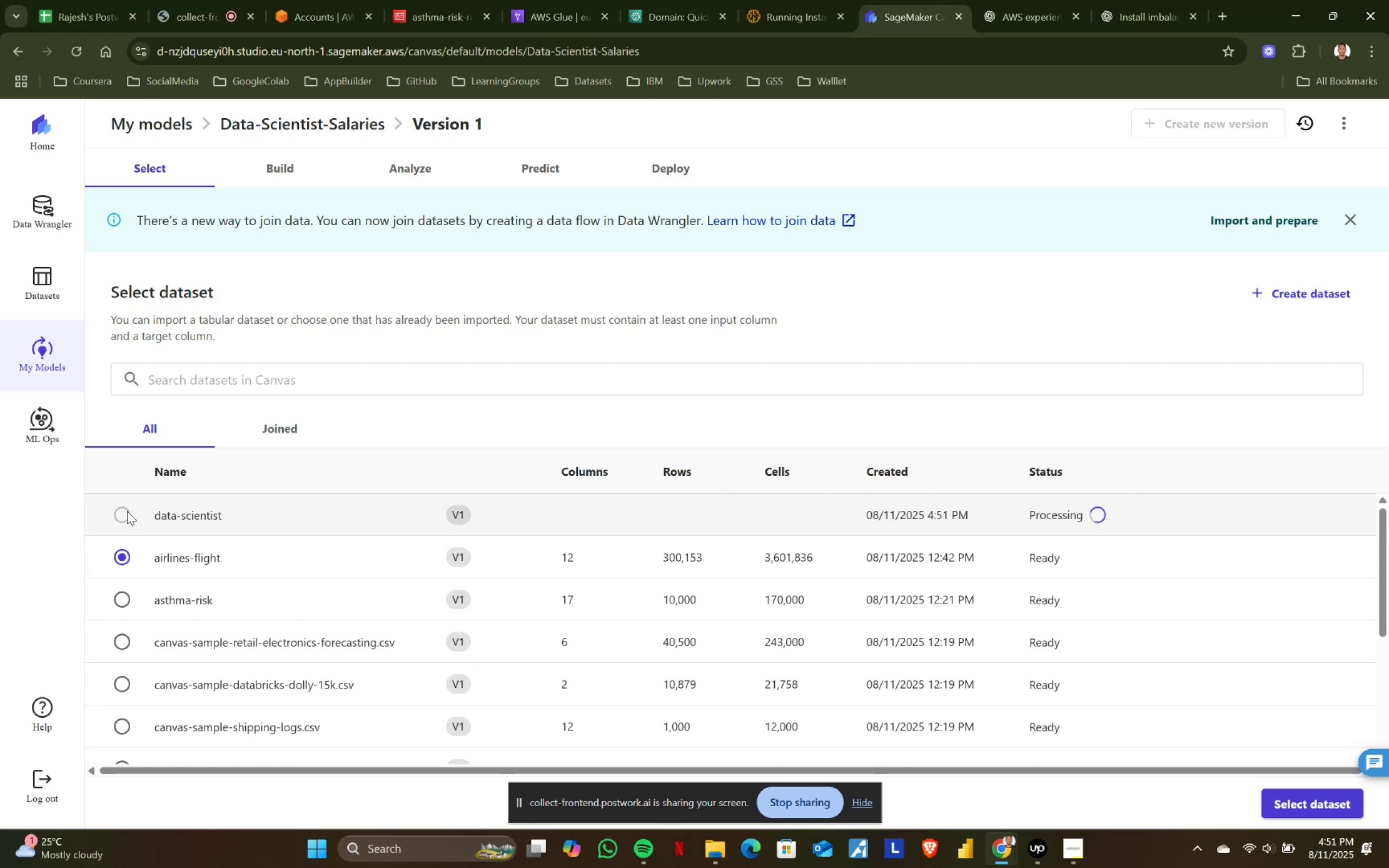 
wait(12.86)
 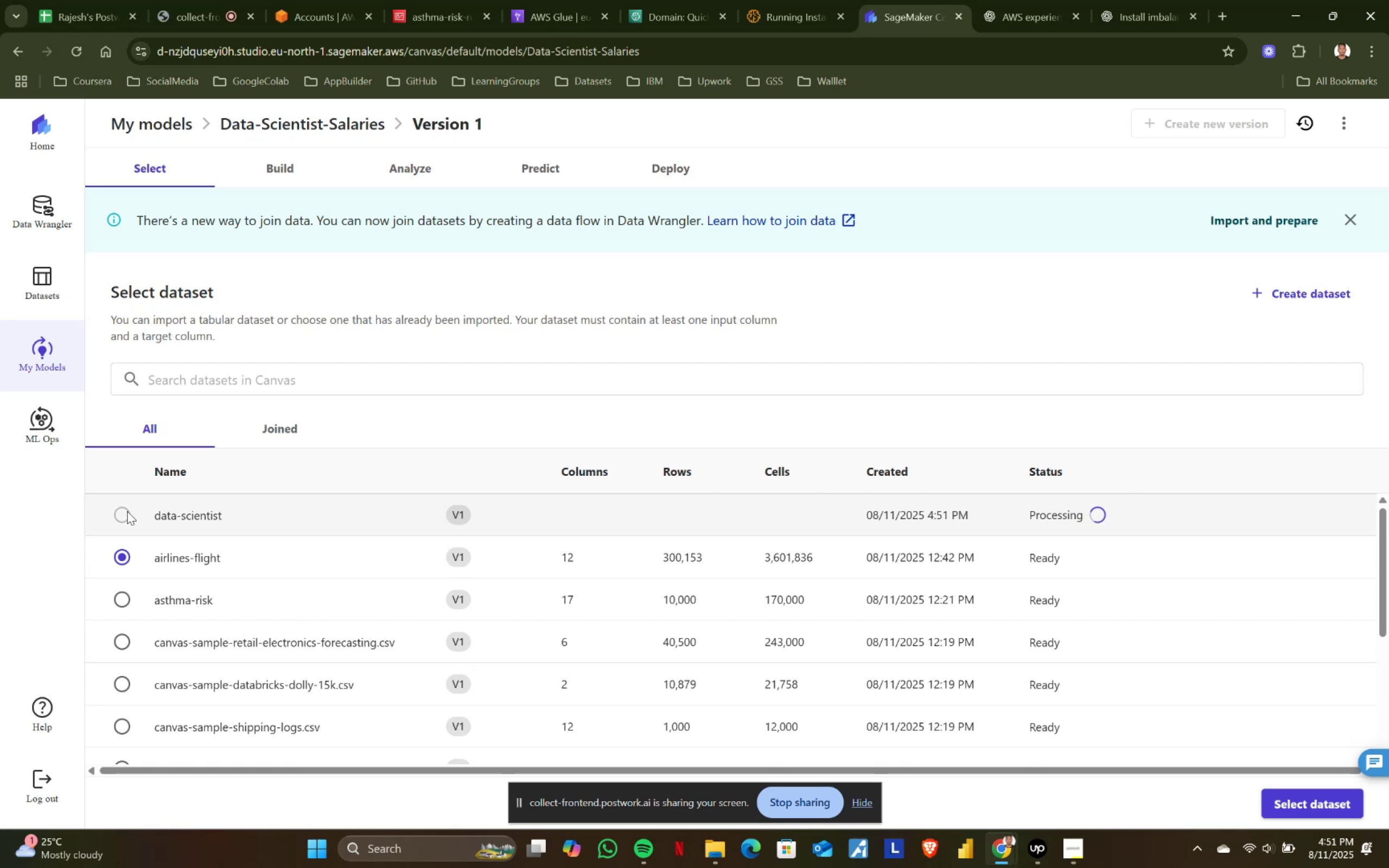 
left_click([1324, 799])
 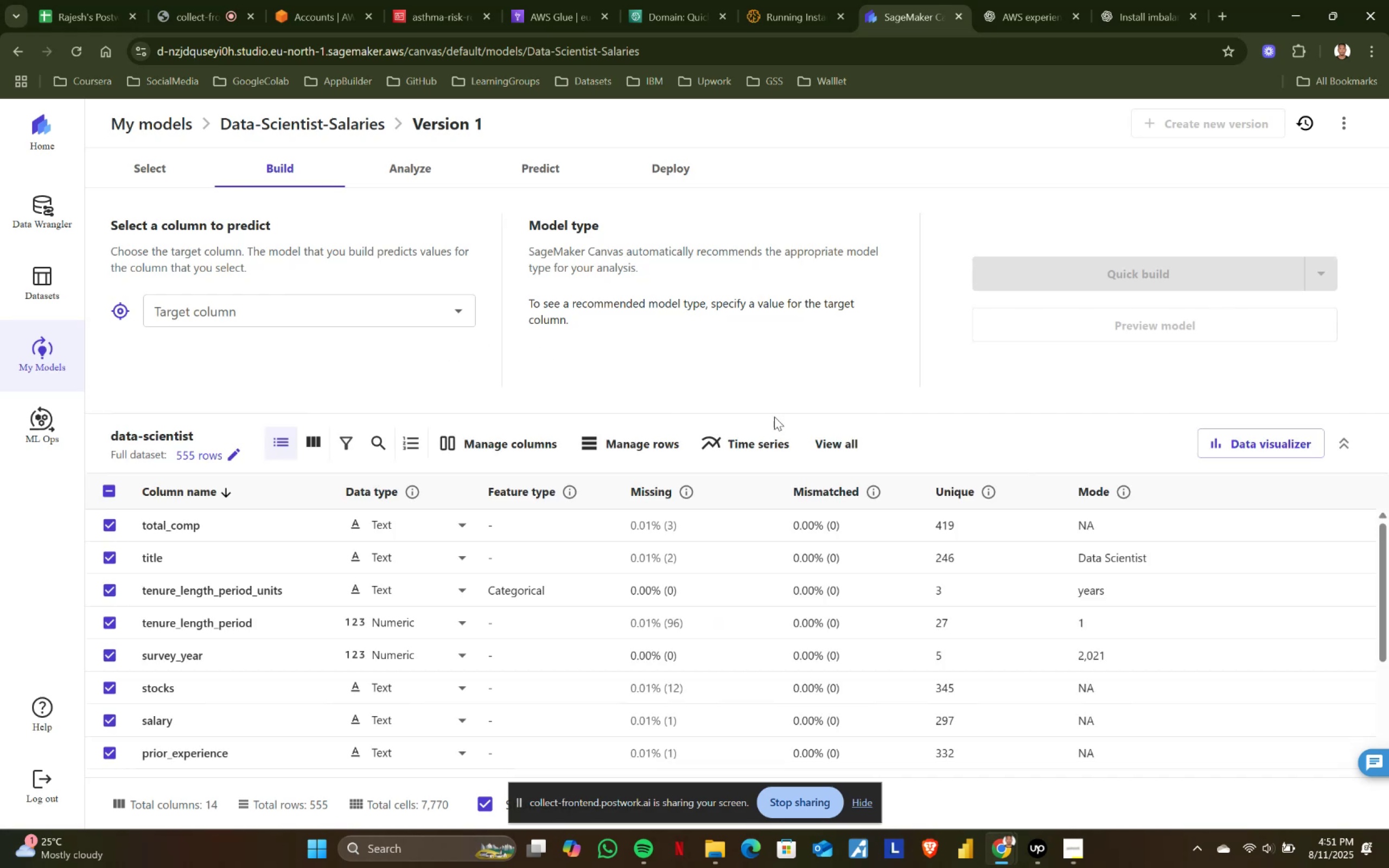 
scroll: coordinate [373, 580], scroll_direction: up, amount: 5.0
 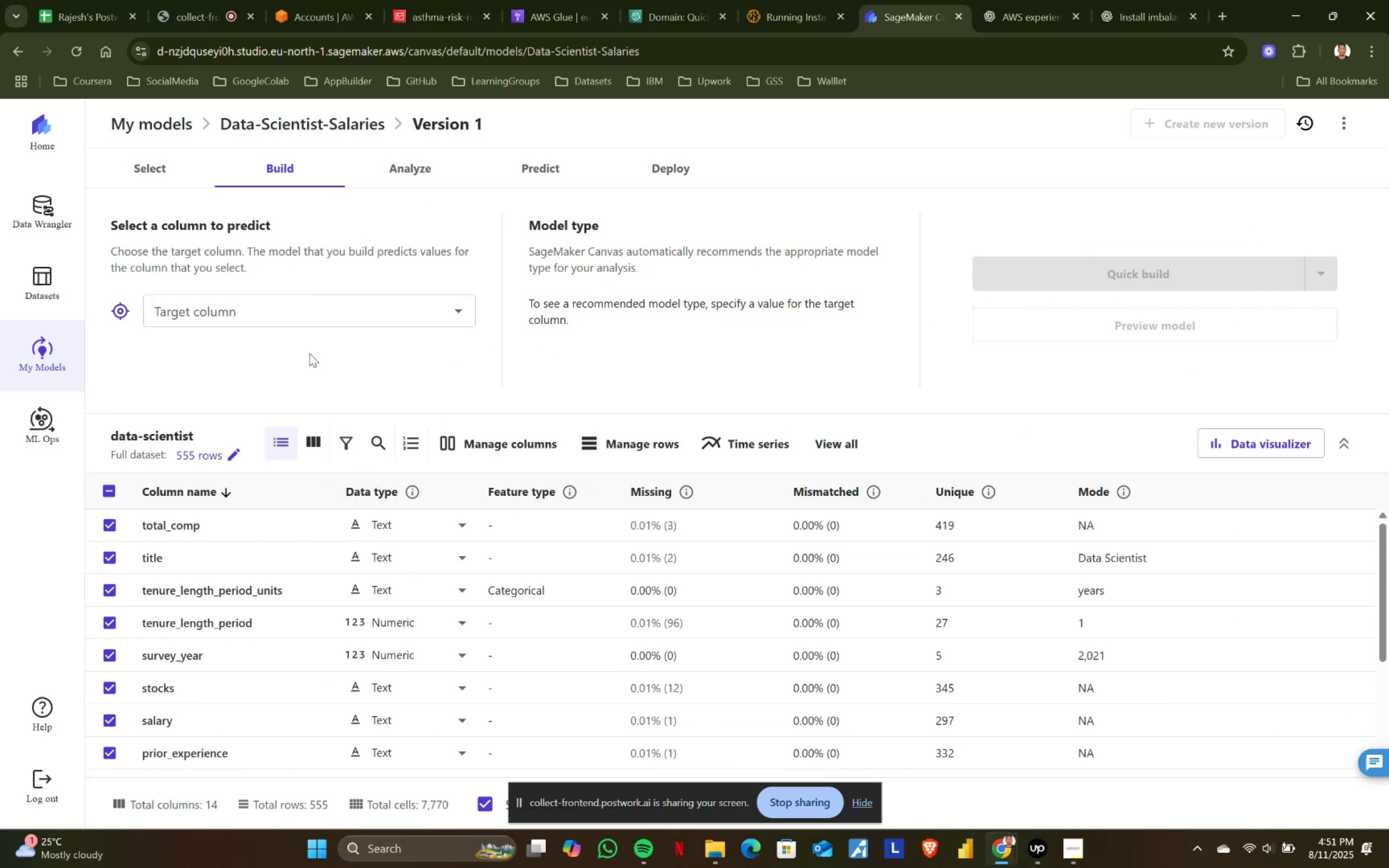 
left_click([300, 320])
 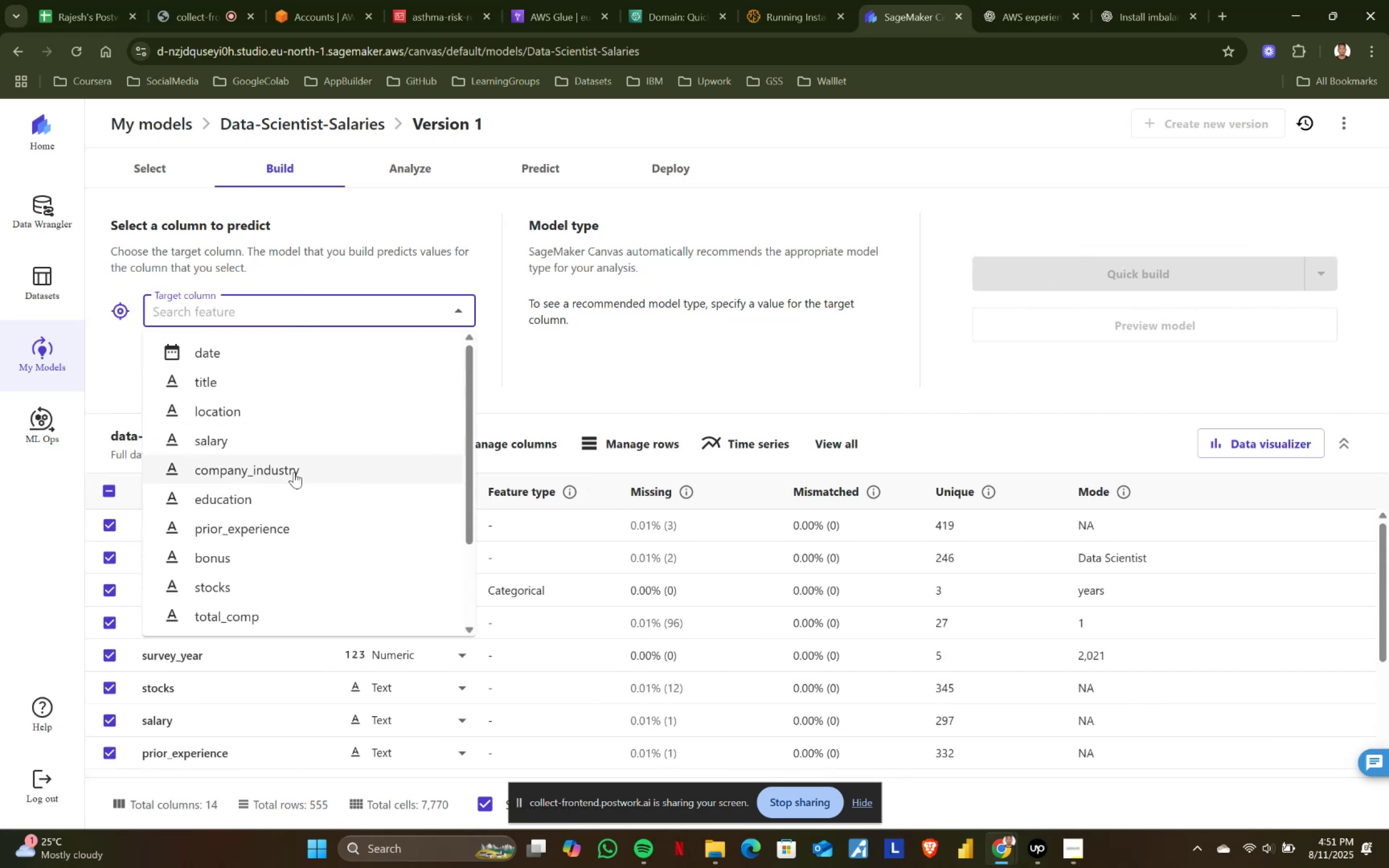 
scroll: coordinate [294, 510], scroll_direction: down, amount: 2.0
 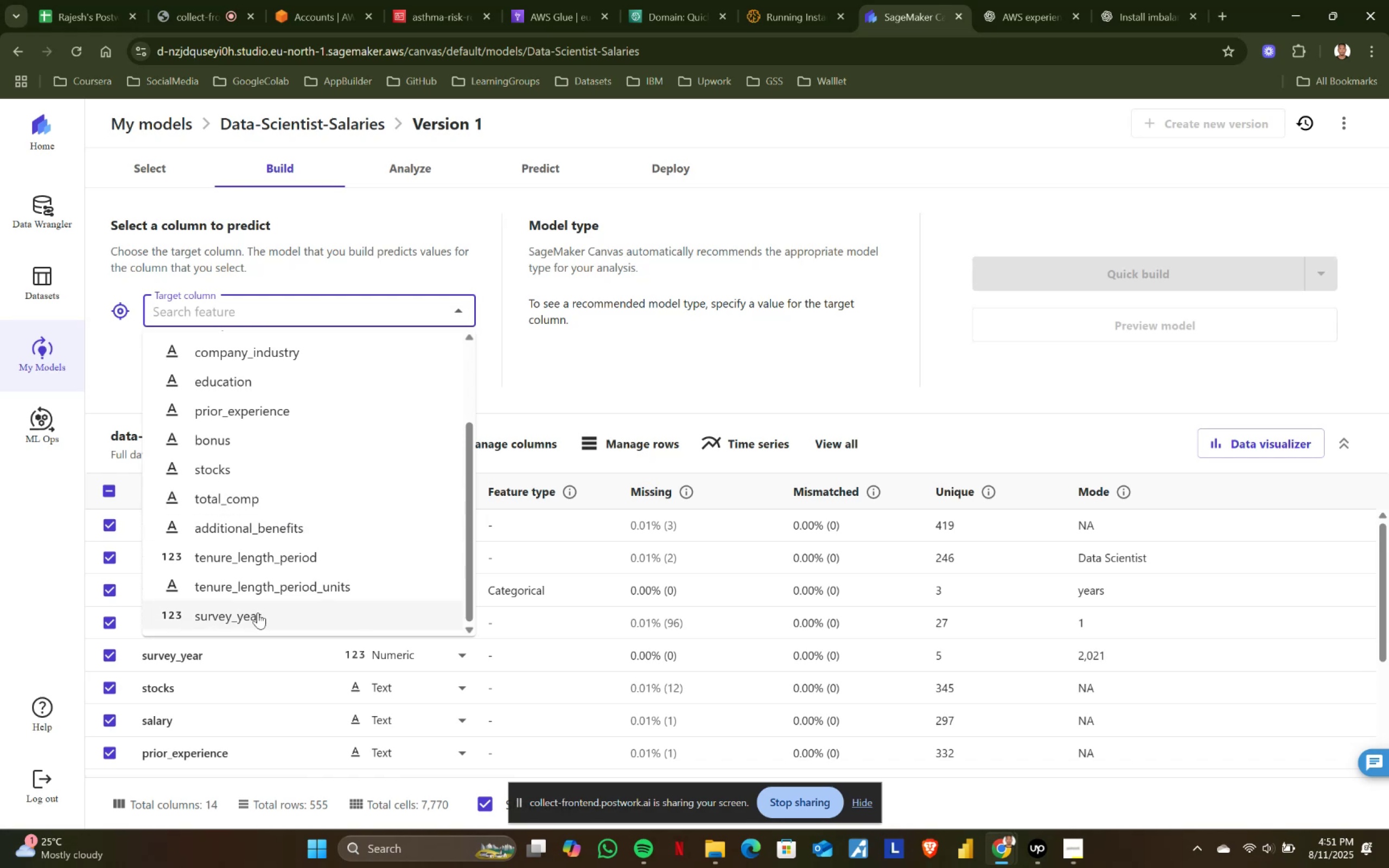 
scroll: coordinate [258, 612], scroll_direction: up, amount: 2.0
 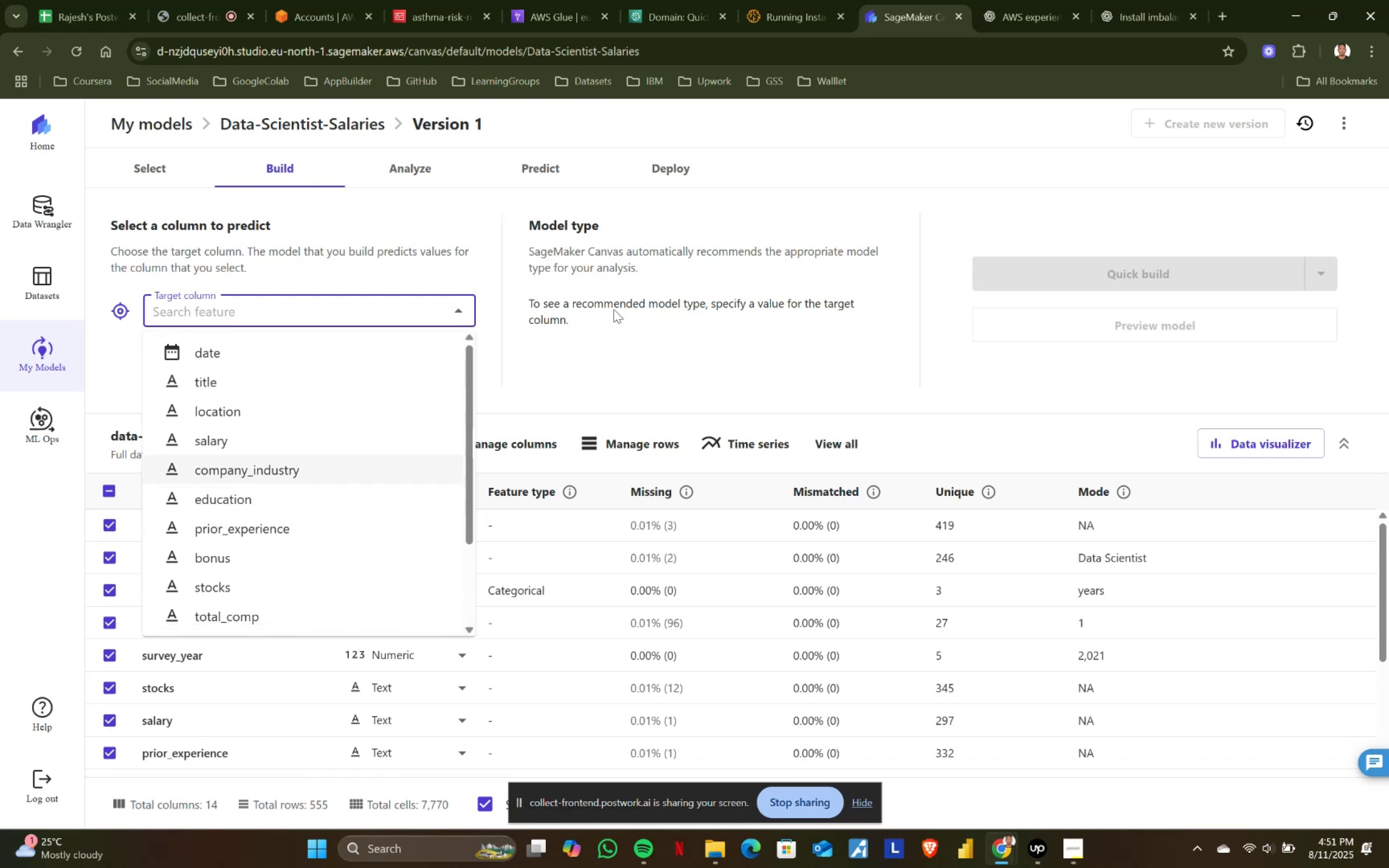 
left_click([618, 302])
 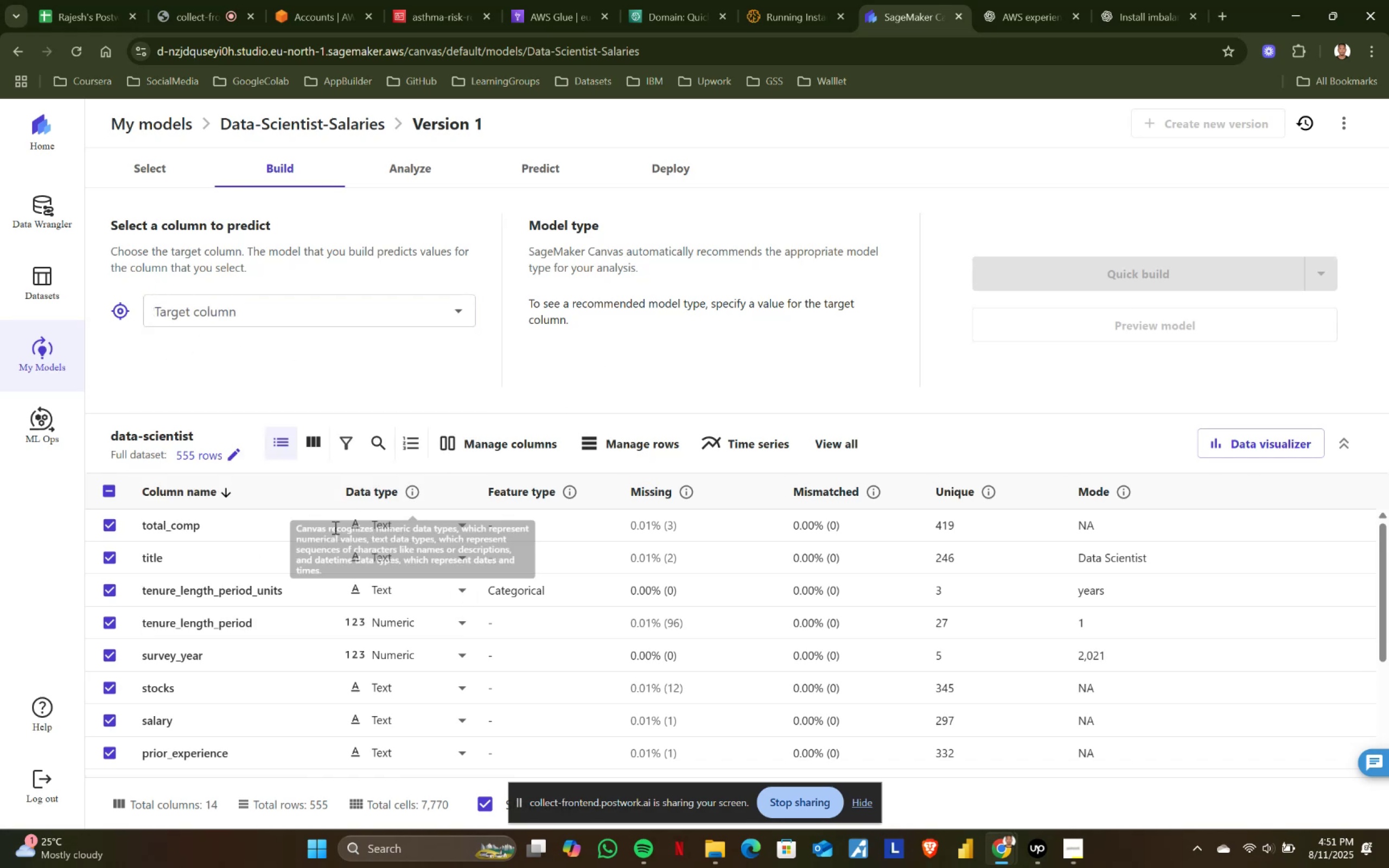 
scroll: coordinate [288, 661], scroll_direction: down, amount: 2.0
 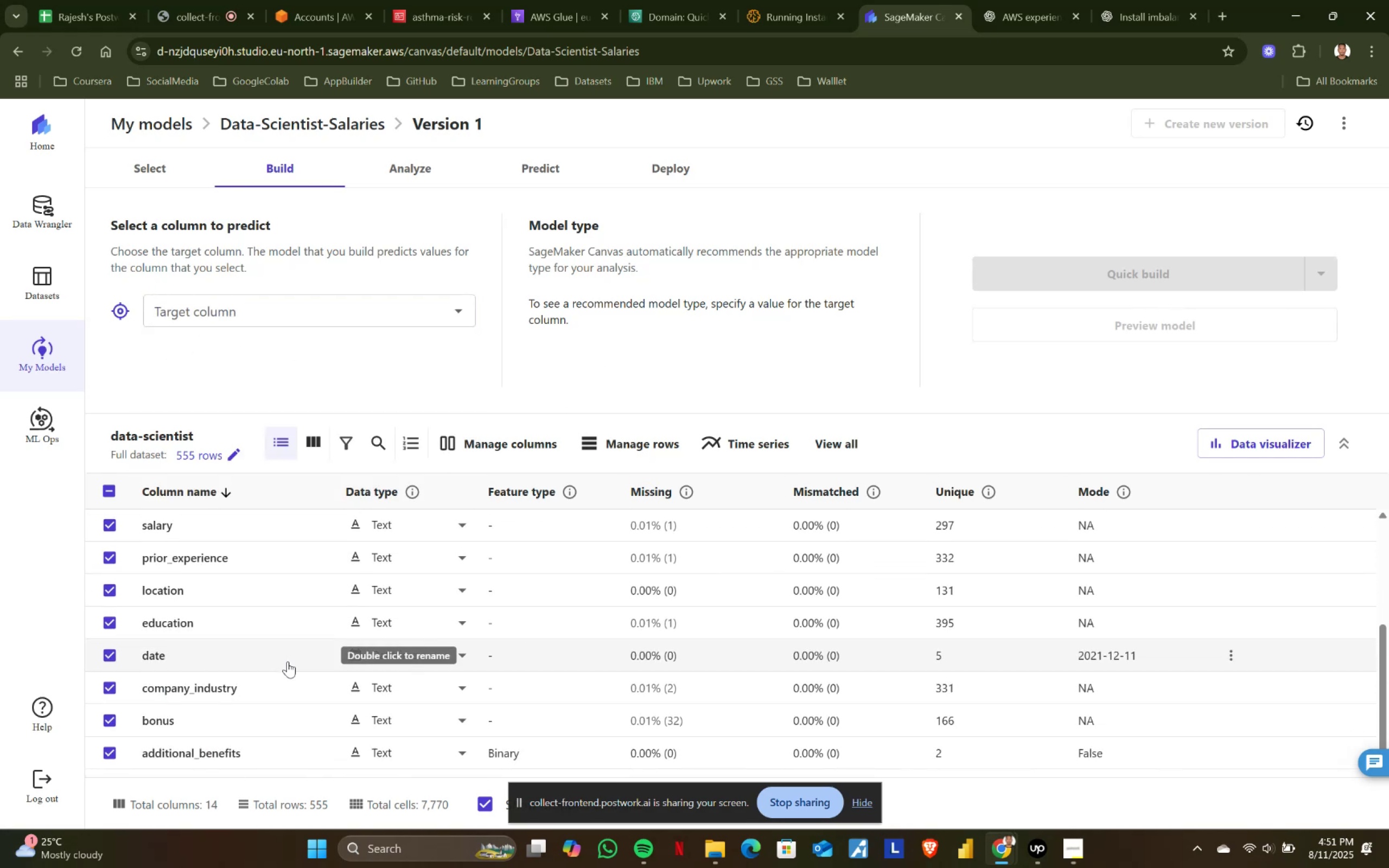 
scroll: coordinate [288, 661], scroll_direction: up, amount: 1.0
 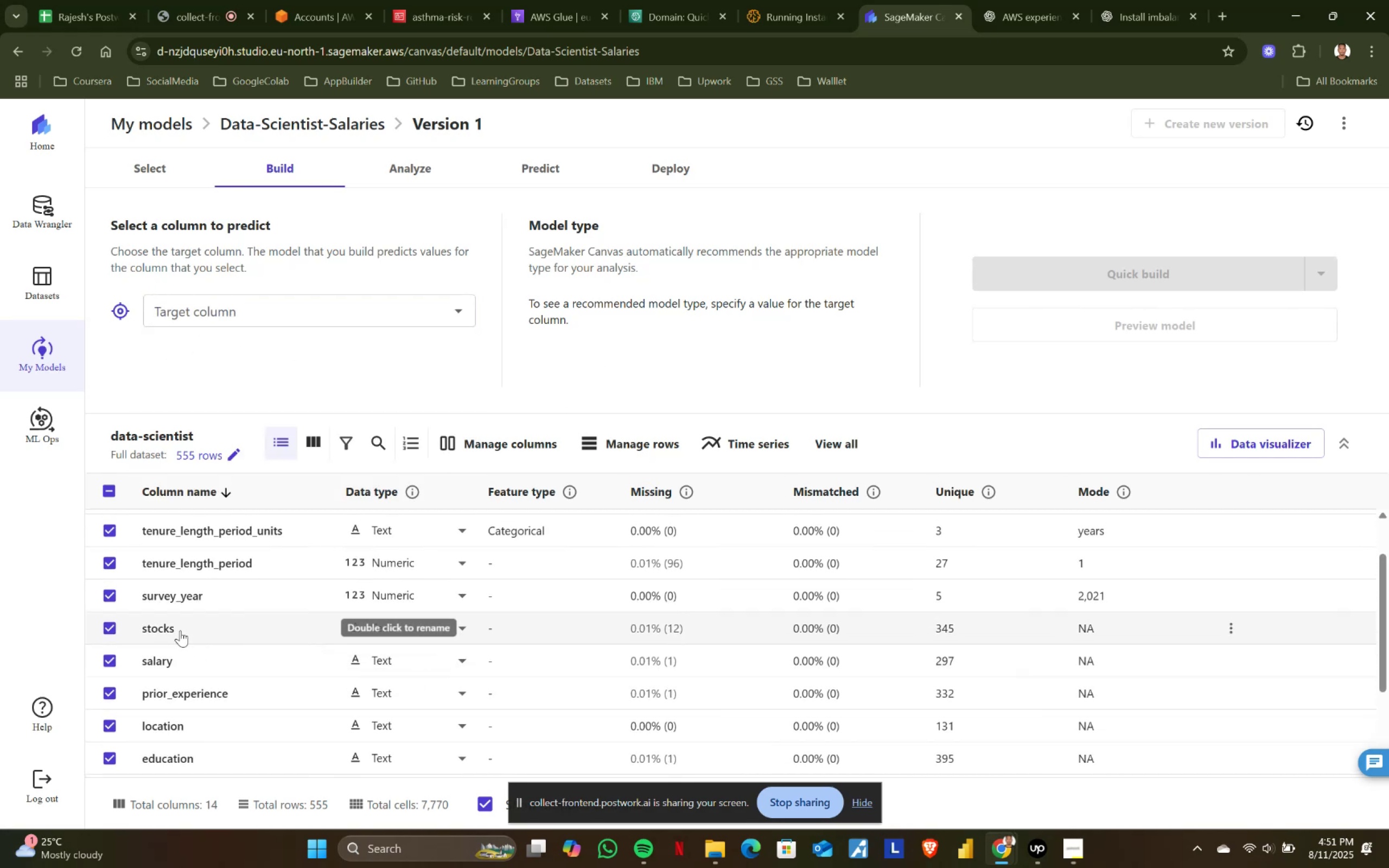 
scroll: coordinate [177, 668], scroll_direction: down, amount: 3.0
 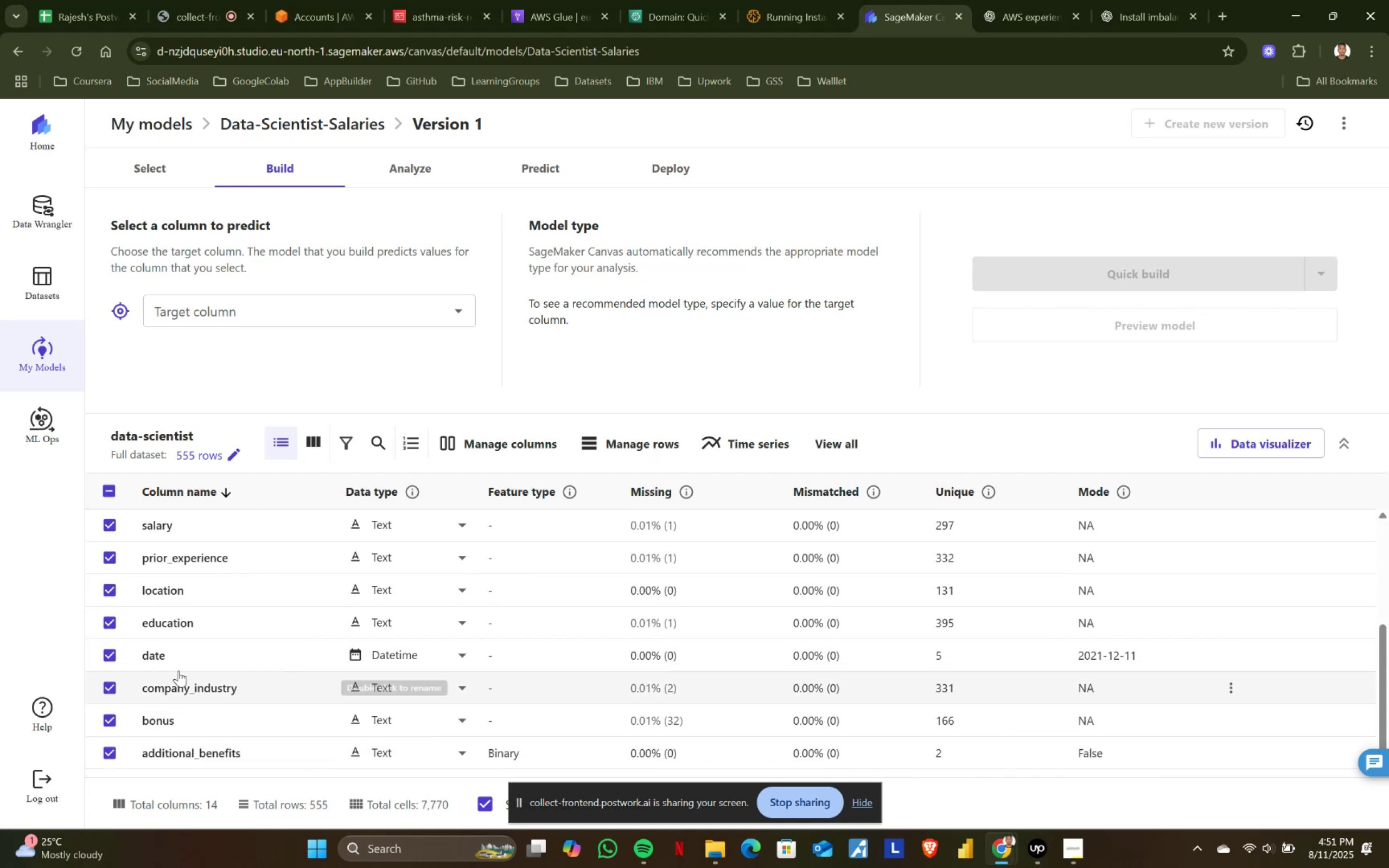 
scroll: coordinate [178, 627], scroll_direction: up, amount: 1.0
 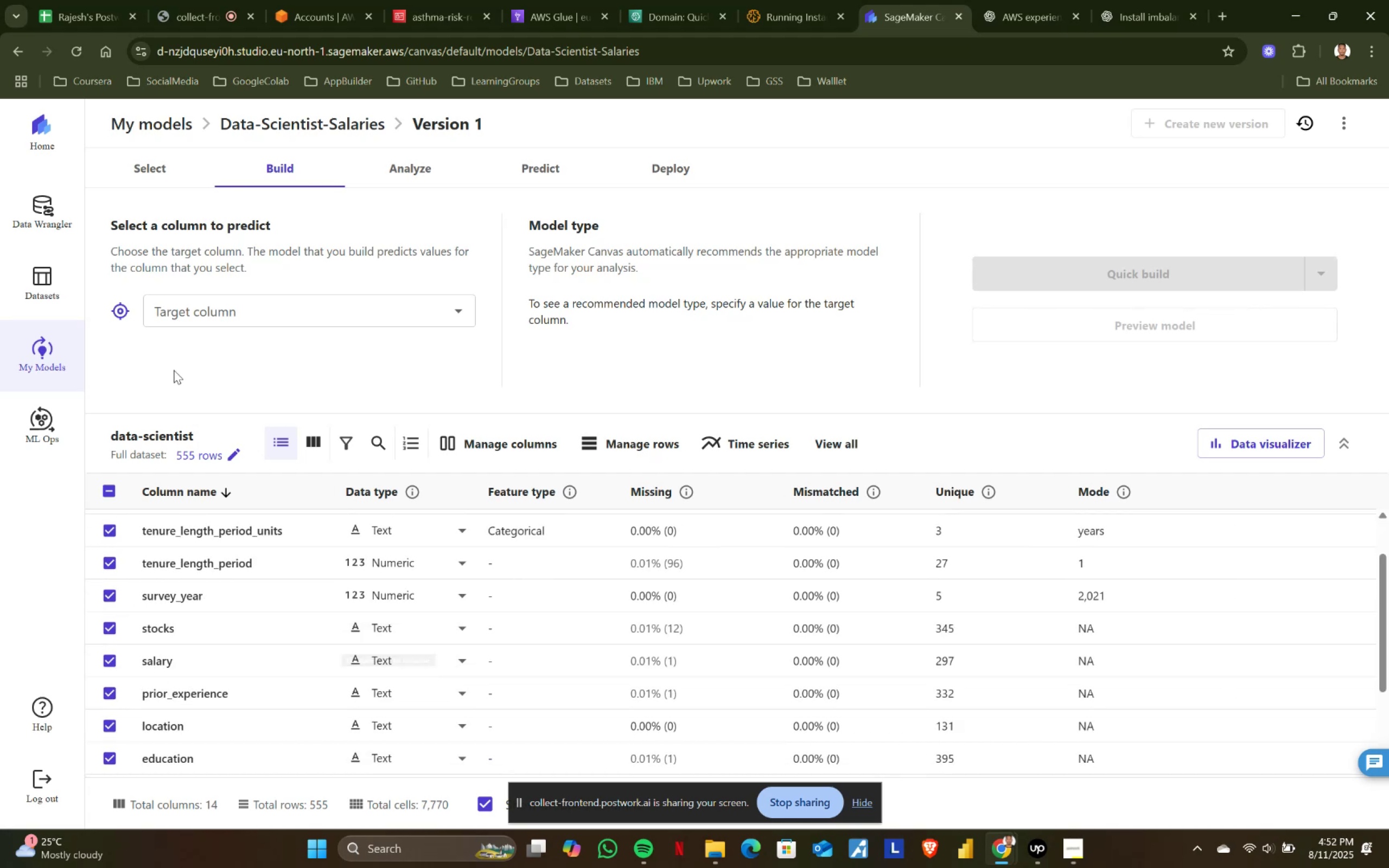 
left_click([164, 318])
 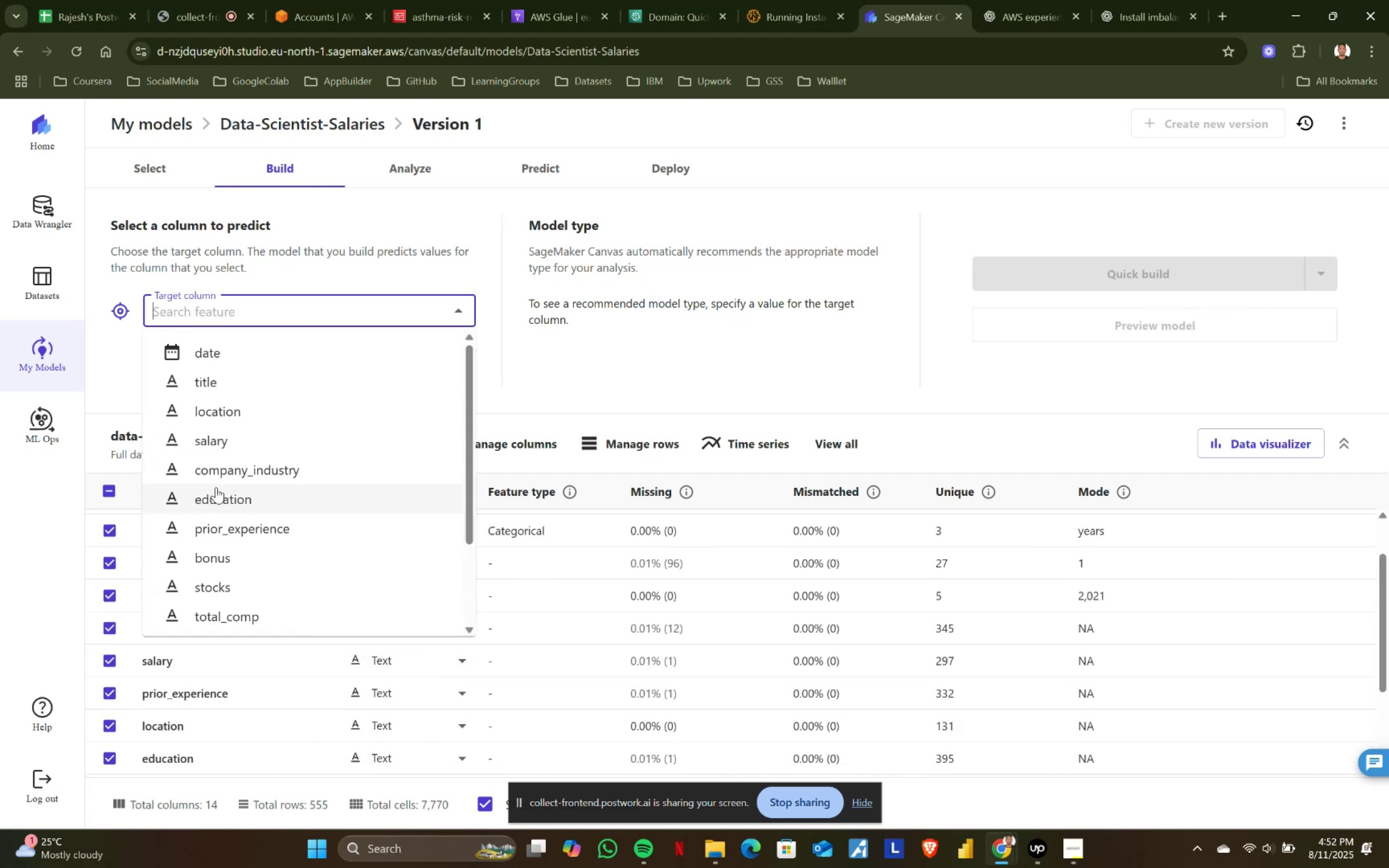 
left_click([204, 427])
 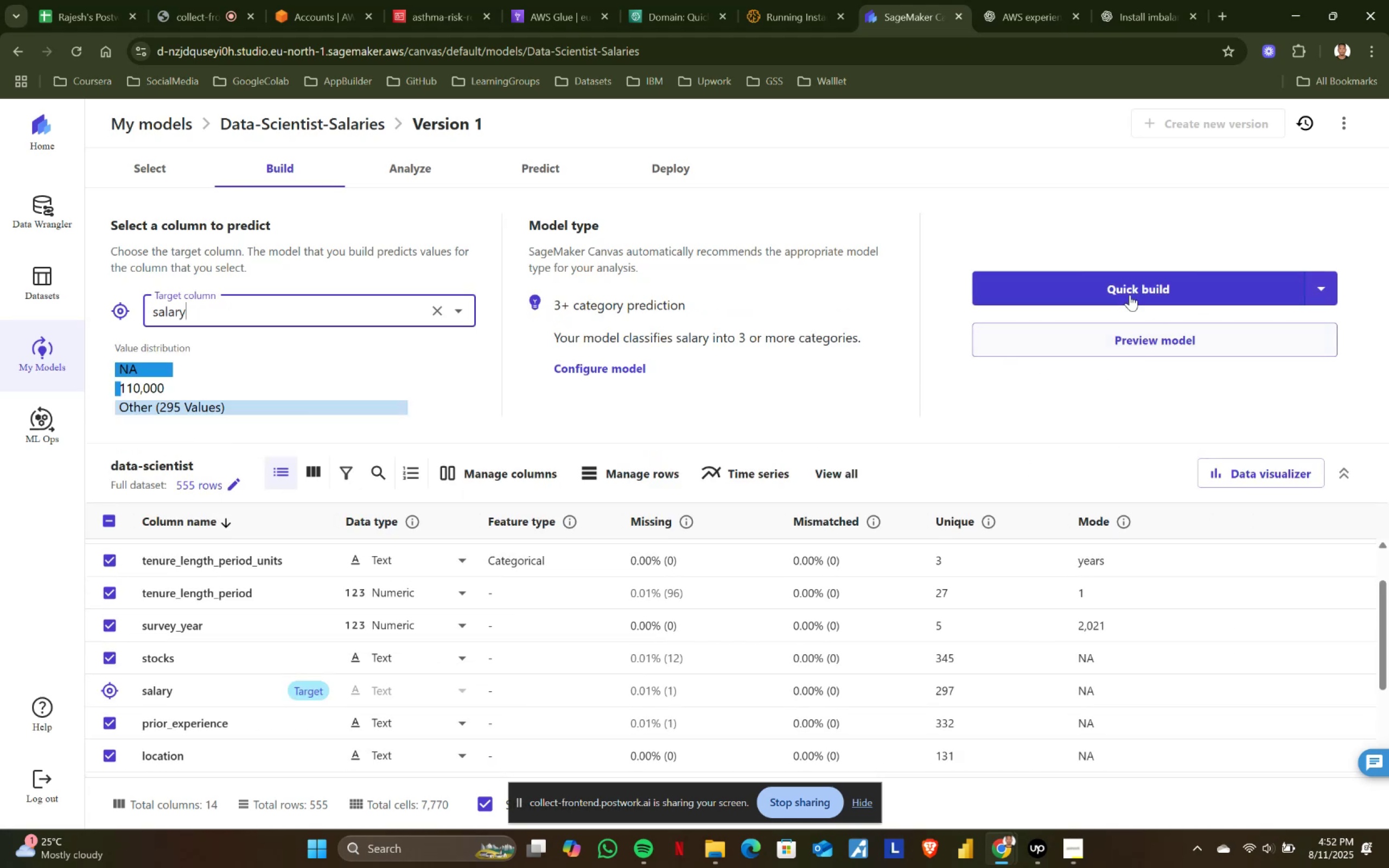 
left_click([1326, 292])
 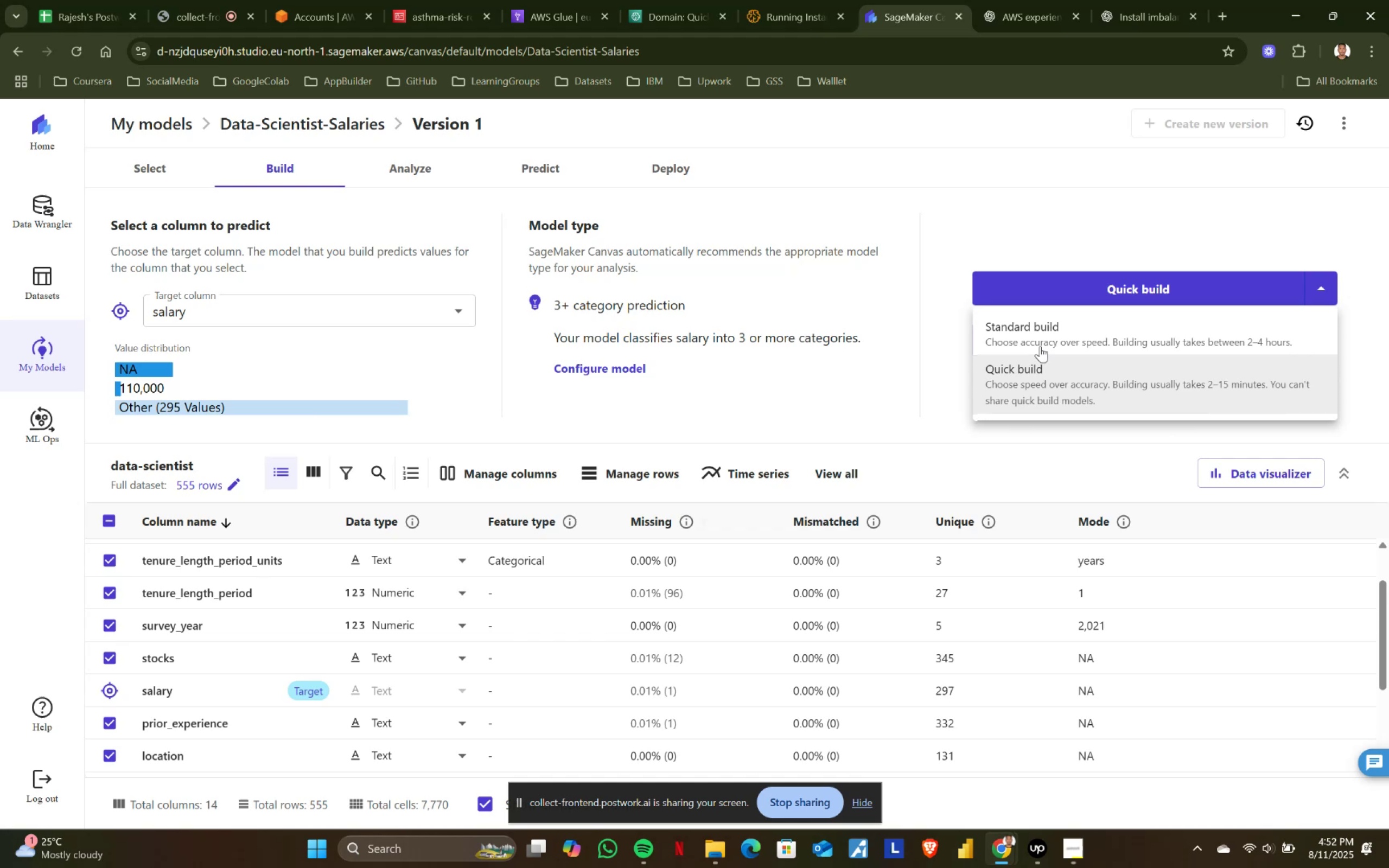 
left_click([1053, 321])
 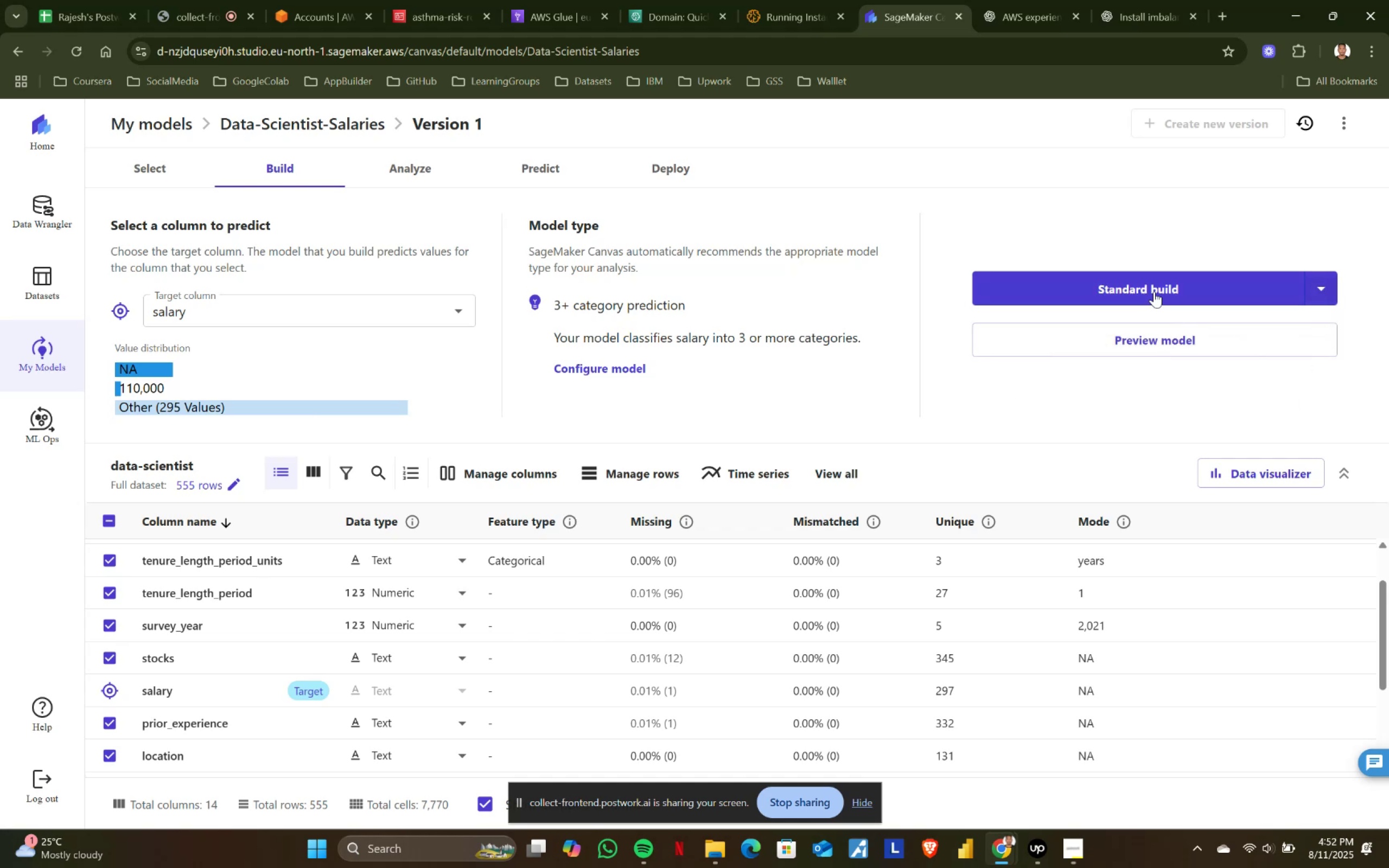 
left_click([1150, 281])
 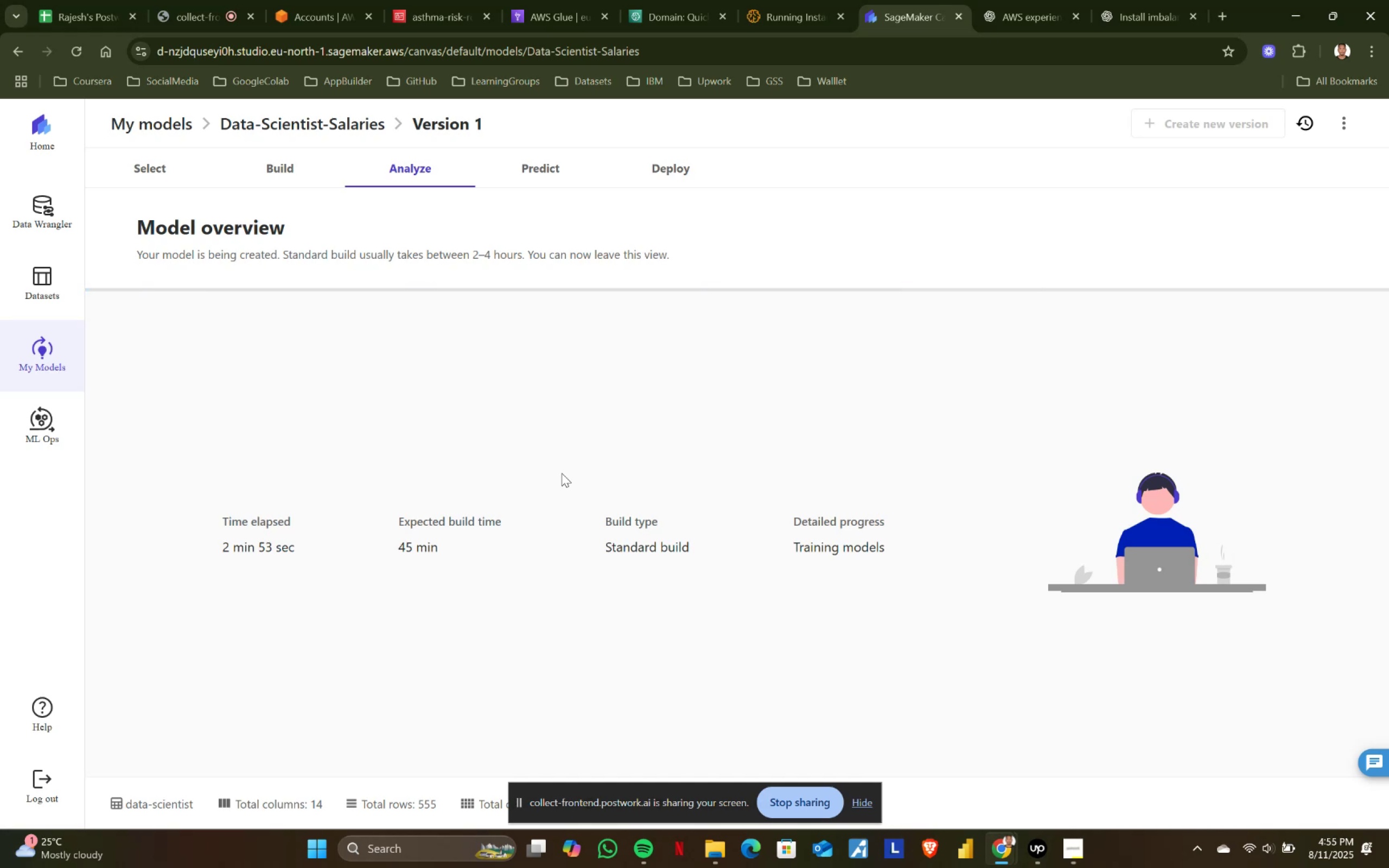 
wait(187.64)
 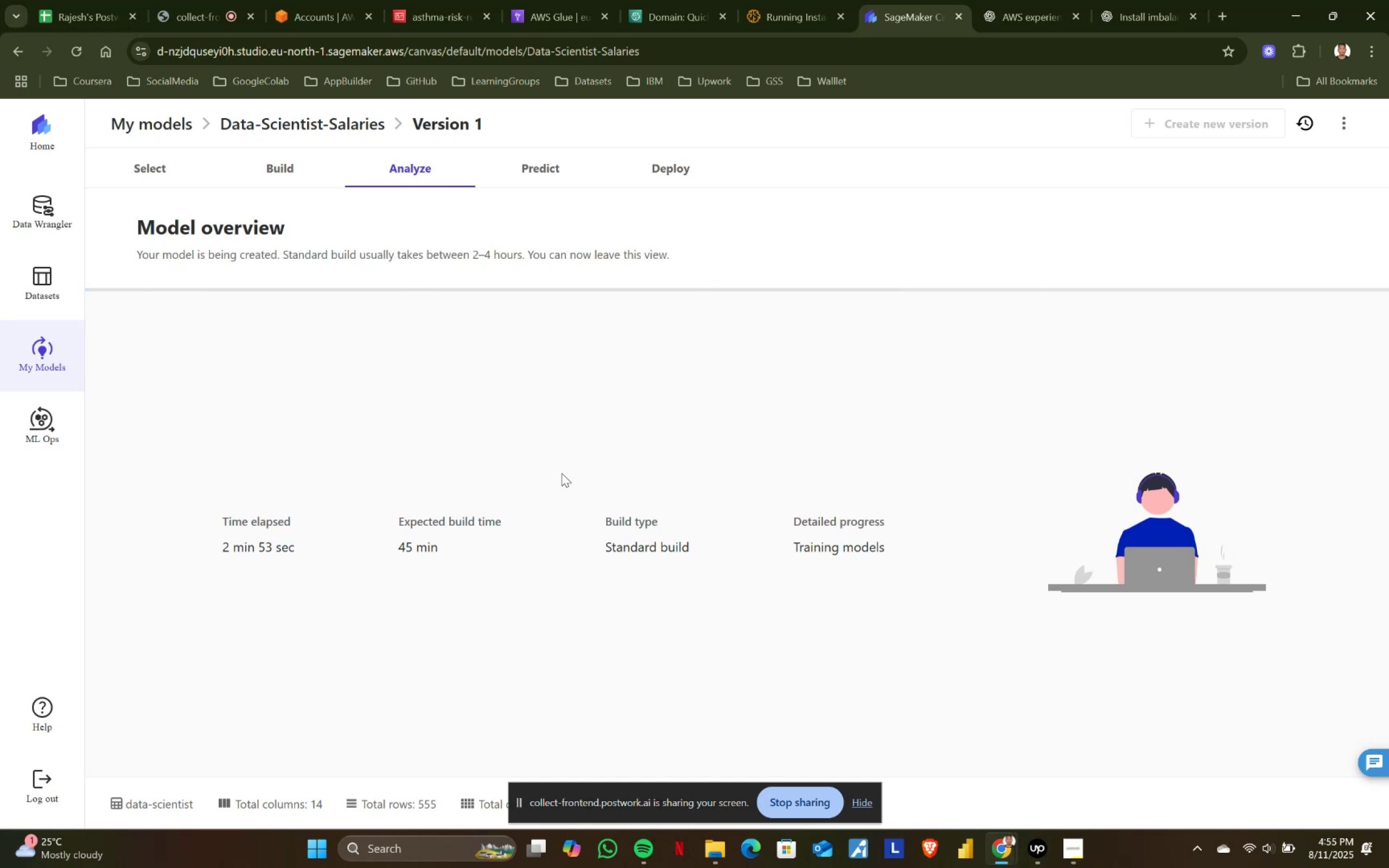 
left_click([188, 0])
 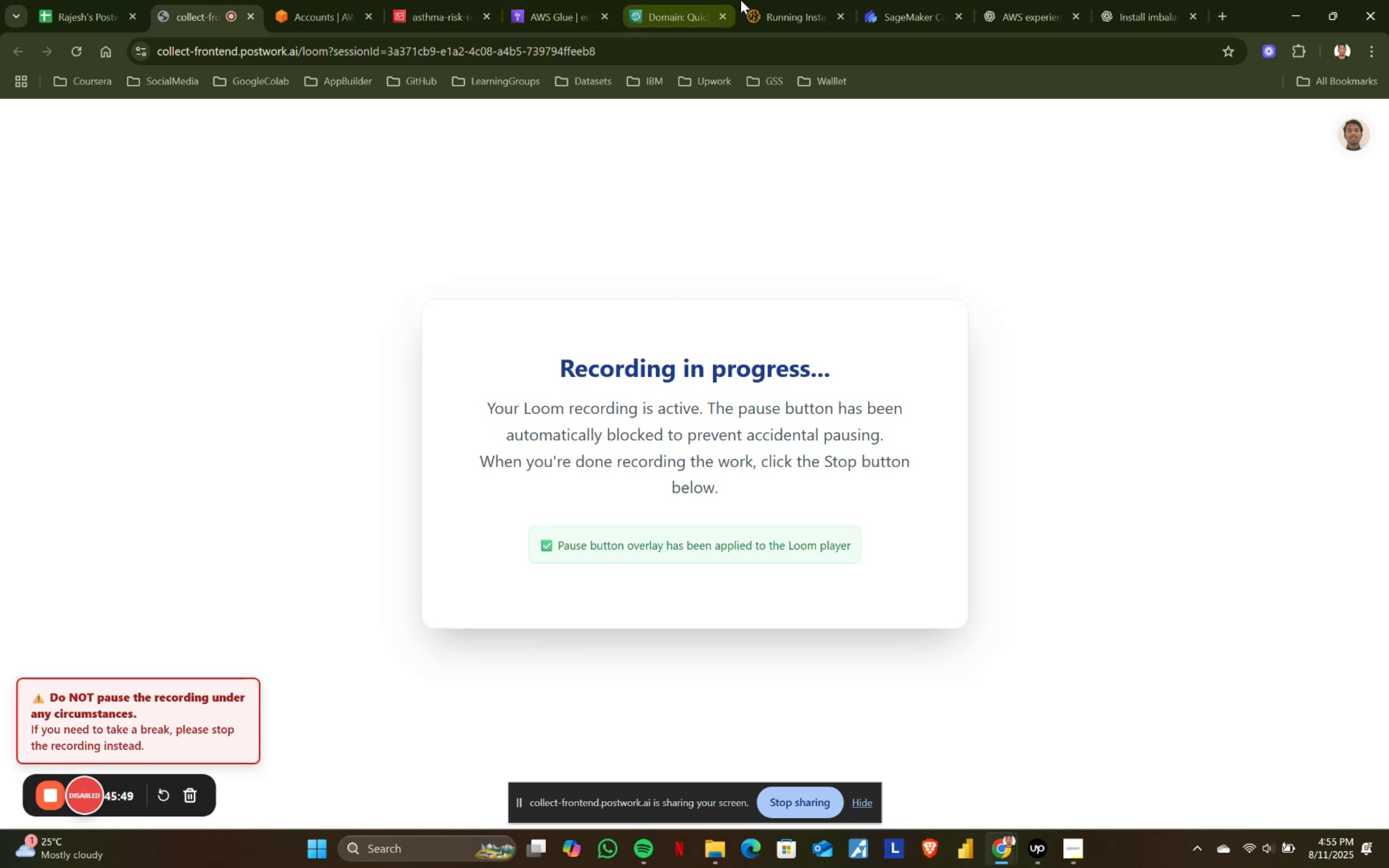 
left_click([762, 0])
 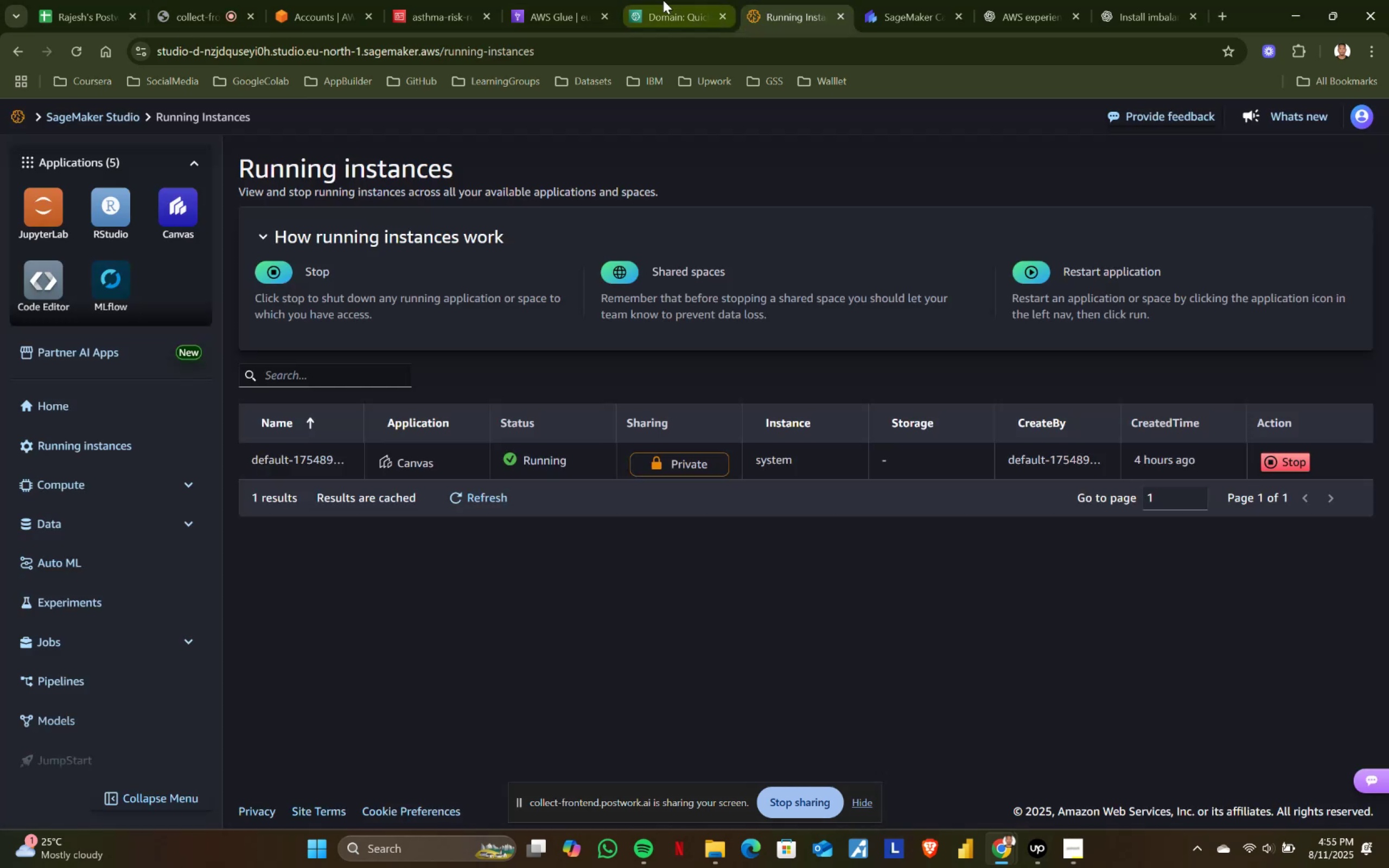 
left_click([869, 0])
 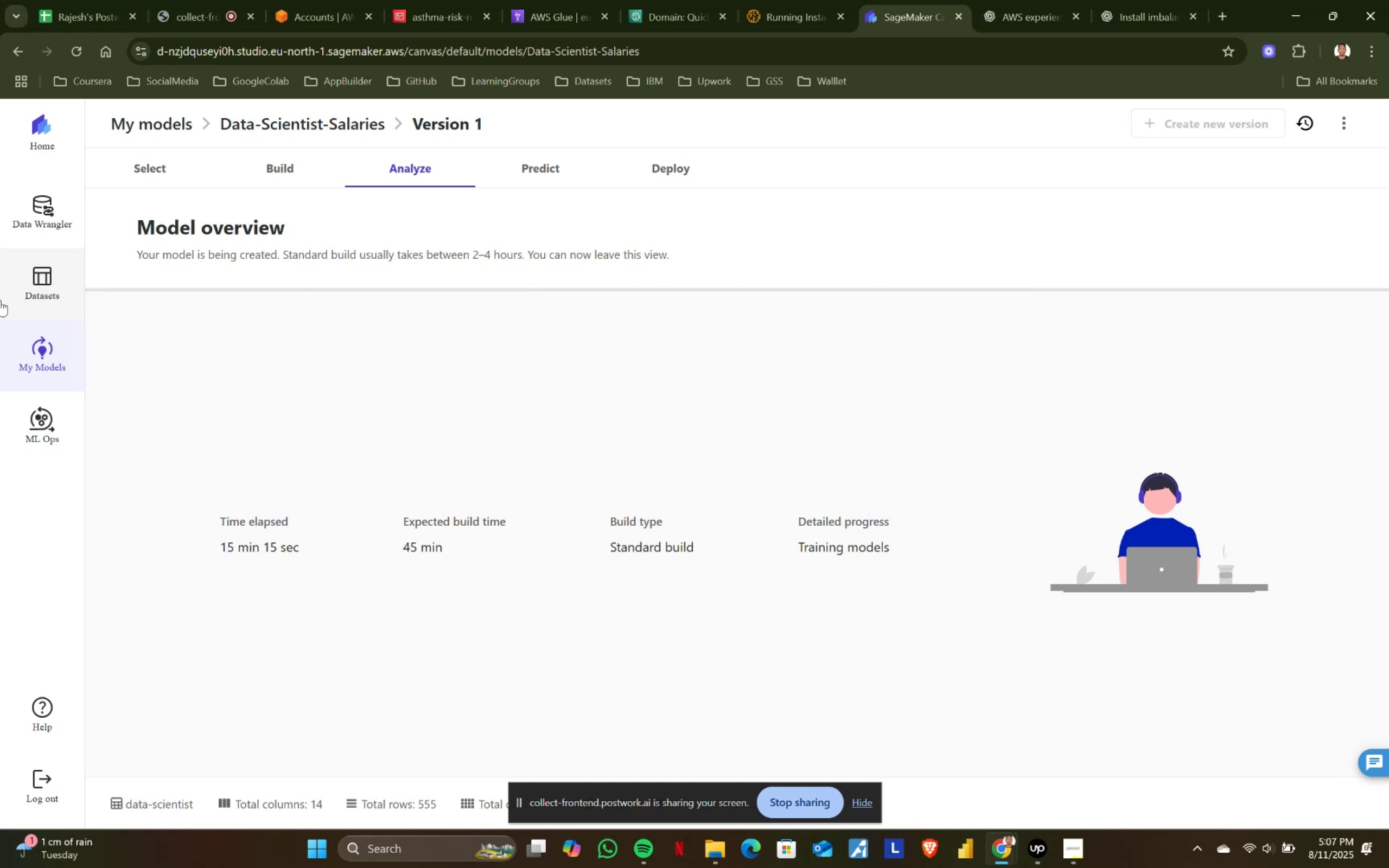 
wait(743.53)
 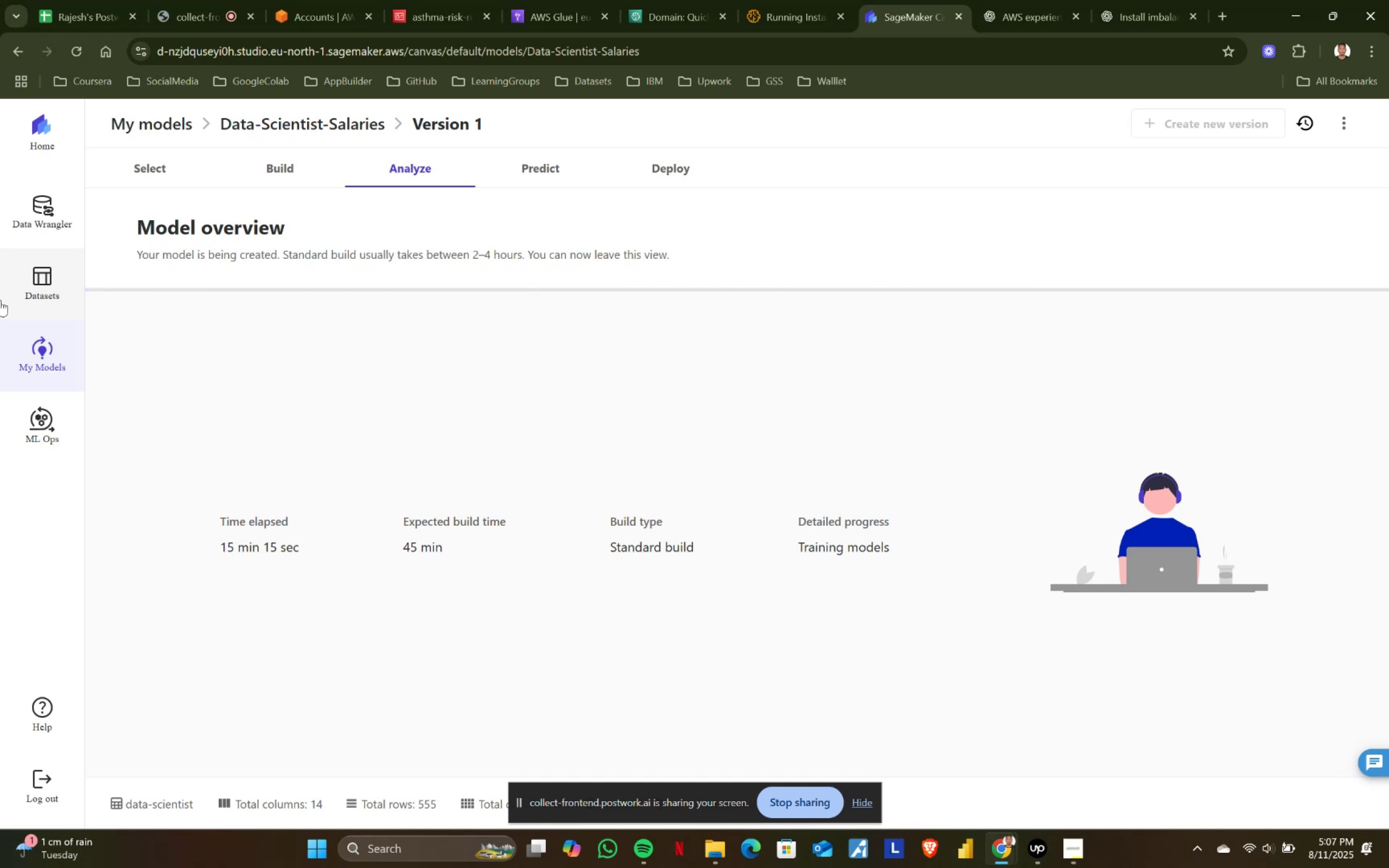 
left_click([203, 0])
 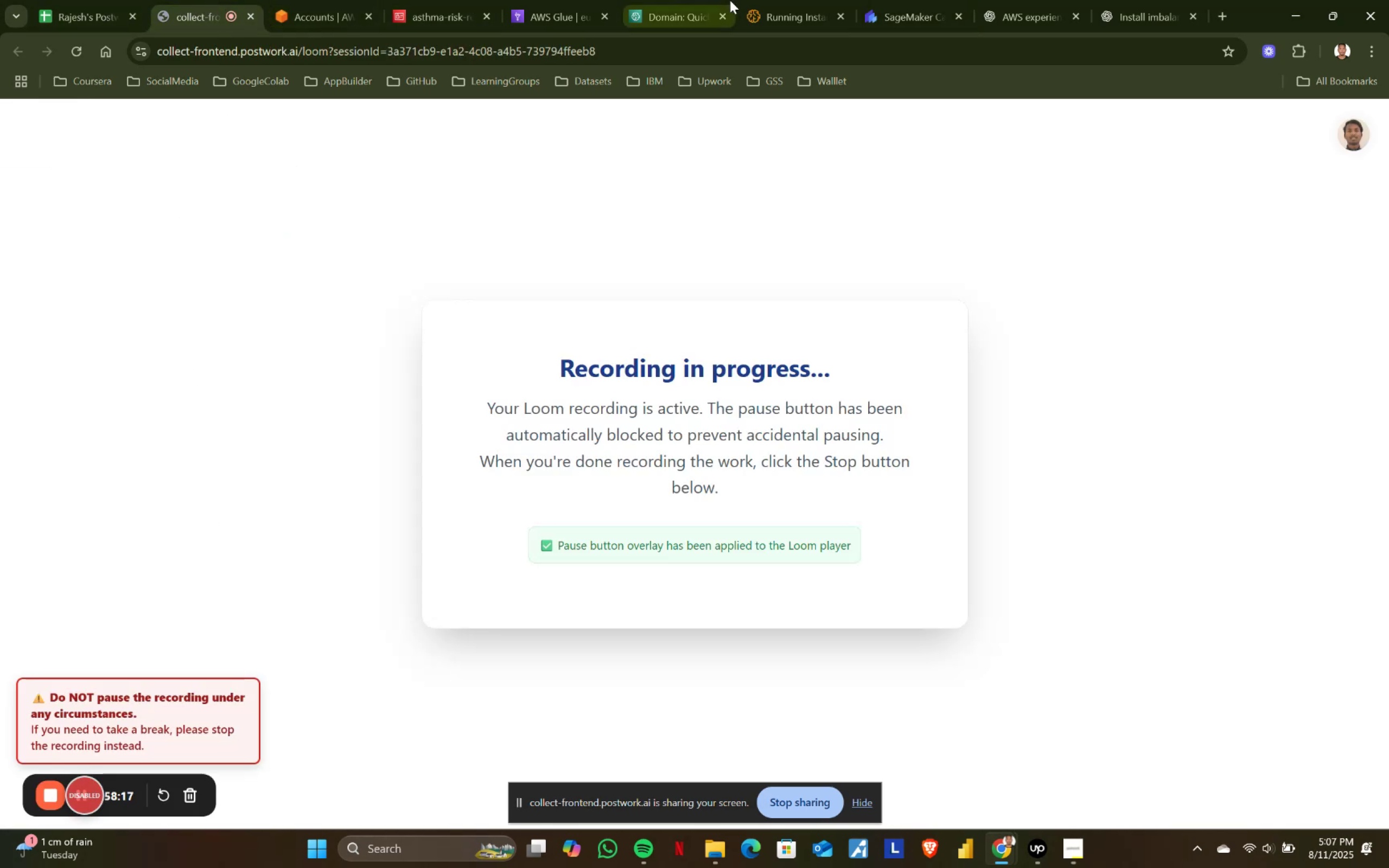 